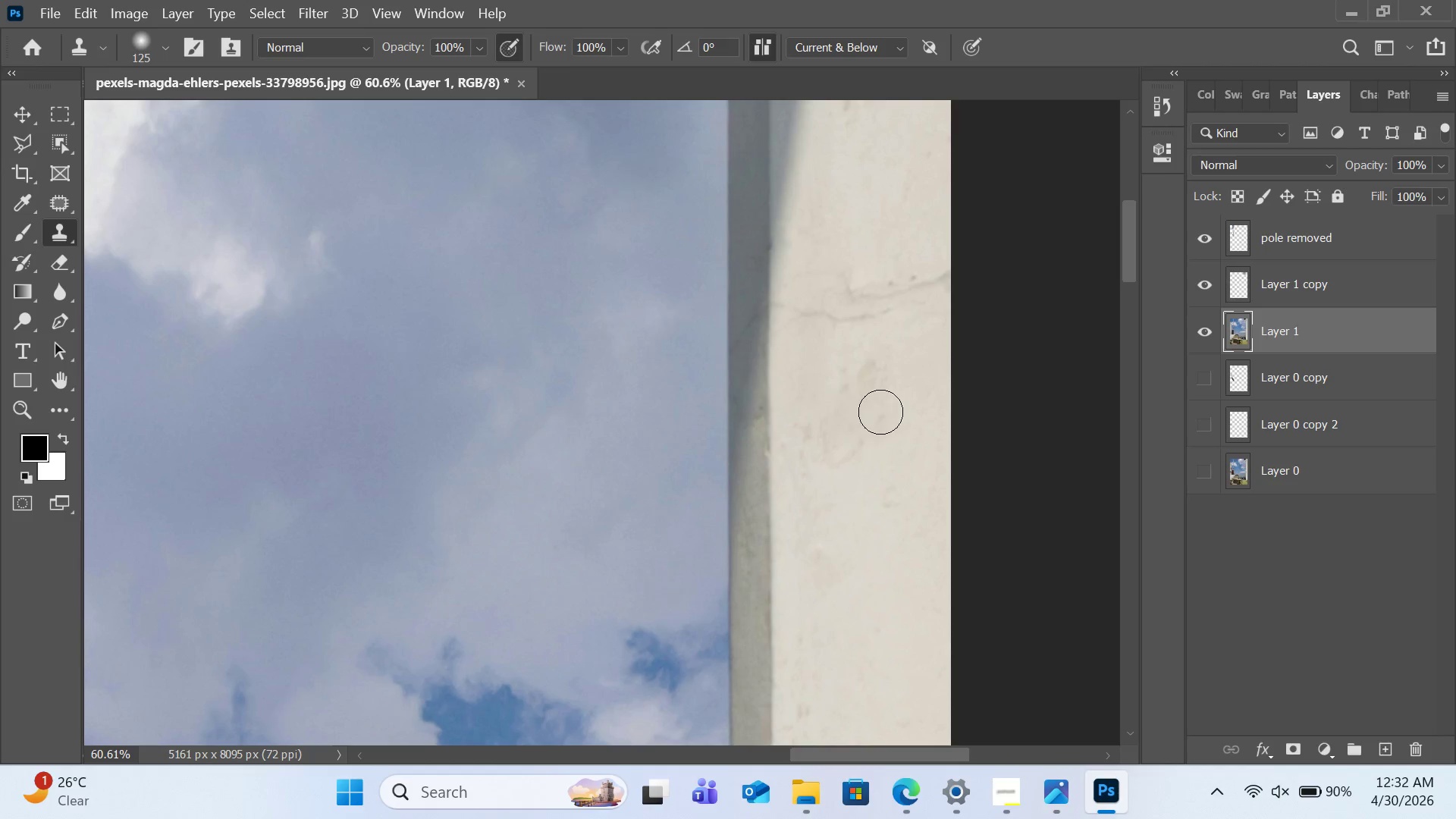 
hold_key(key=AltLeft, duration=0.39)
 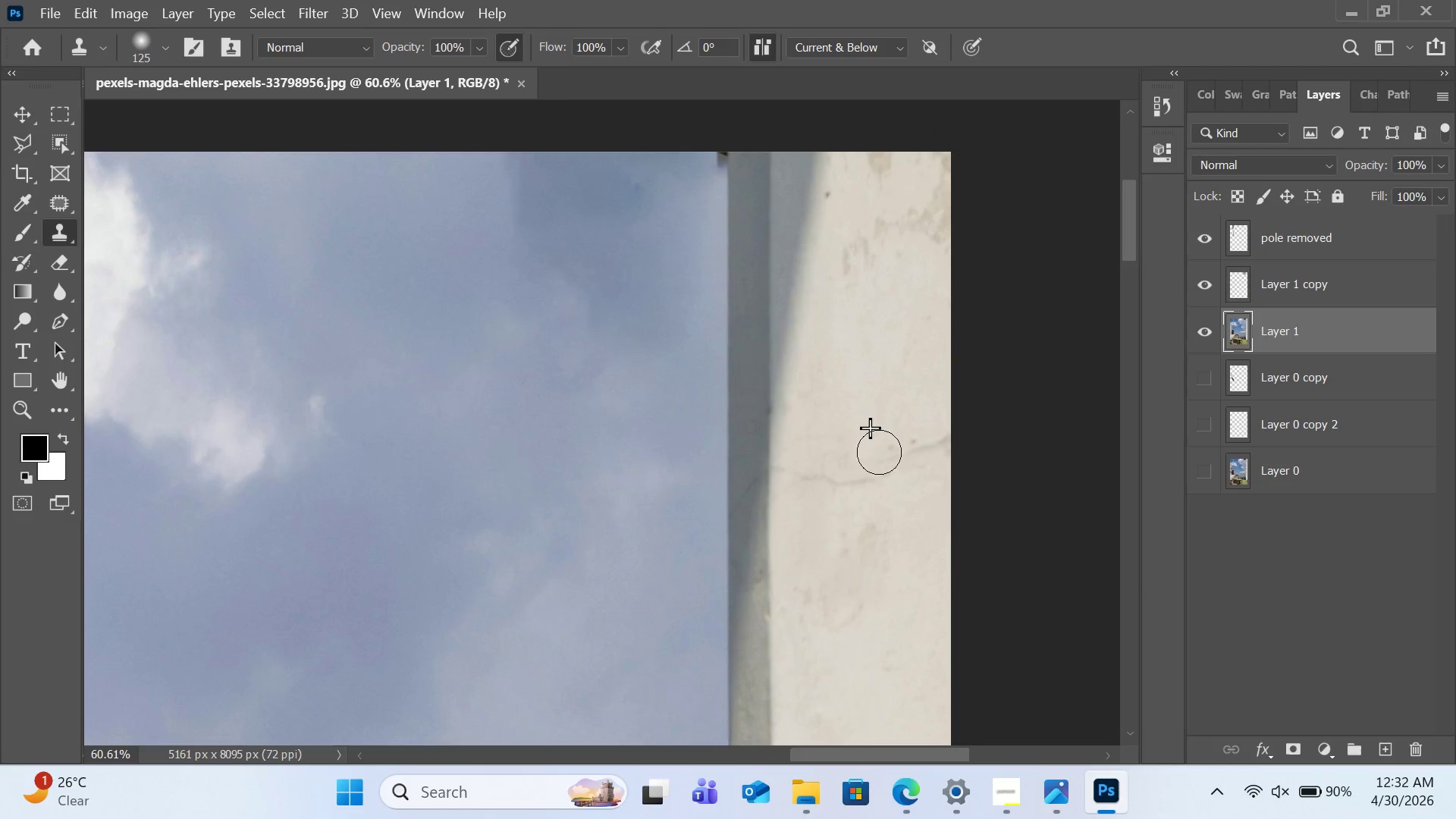 
scroll: coordinate [880, 410], scroll_direction: up, amount: 9.0
 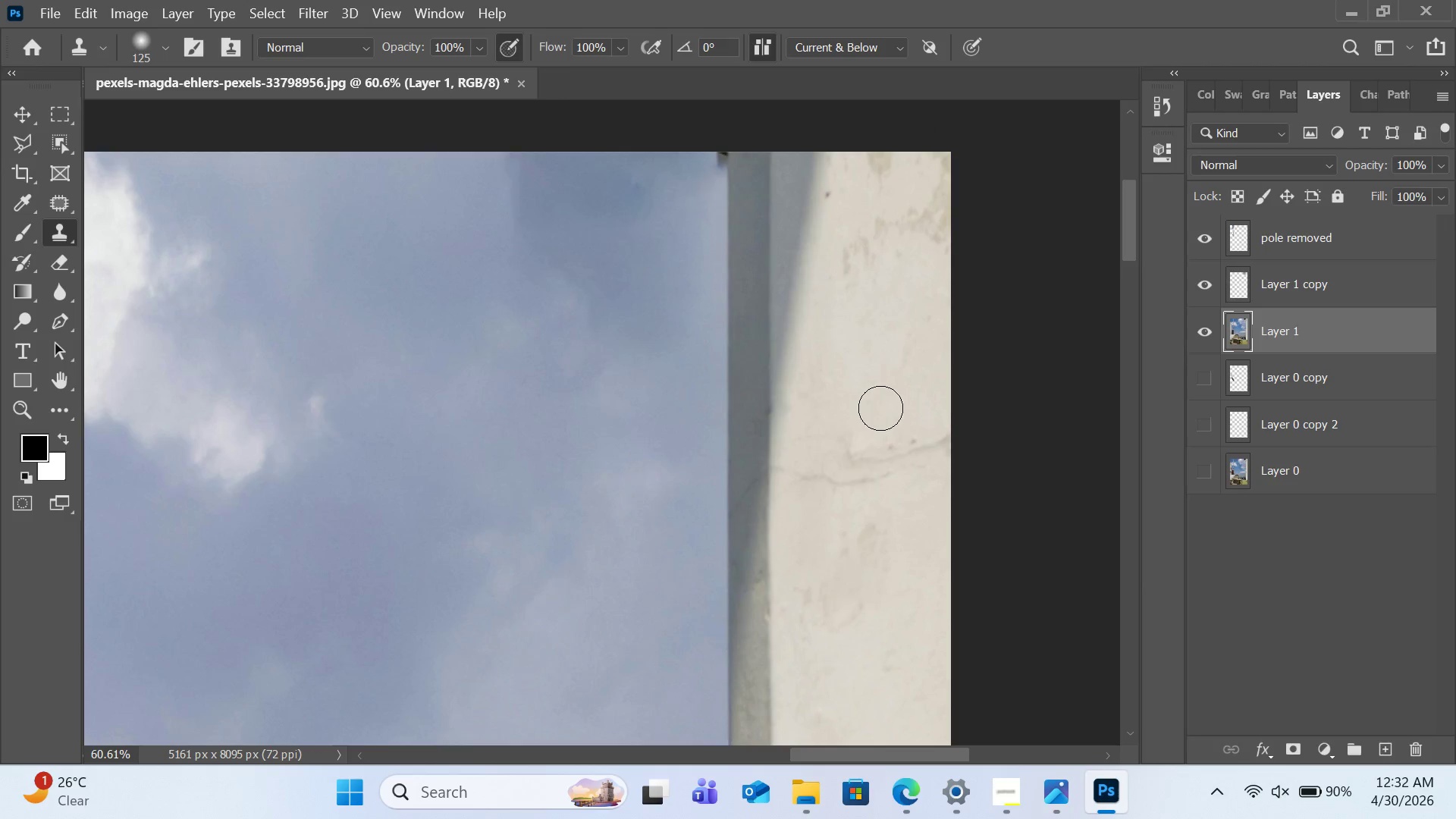 
left_click([866, 428])
 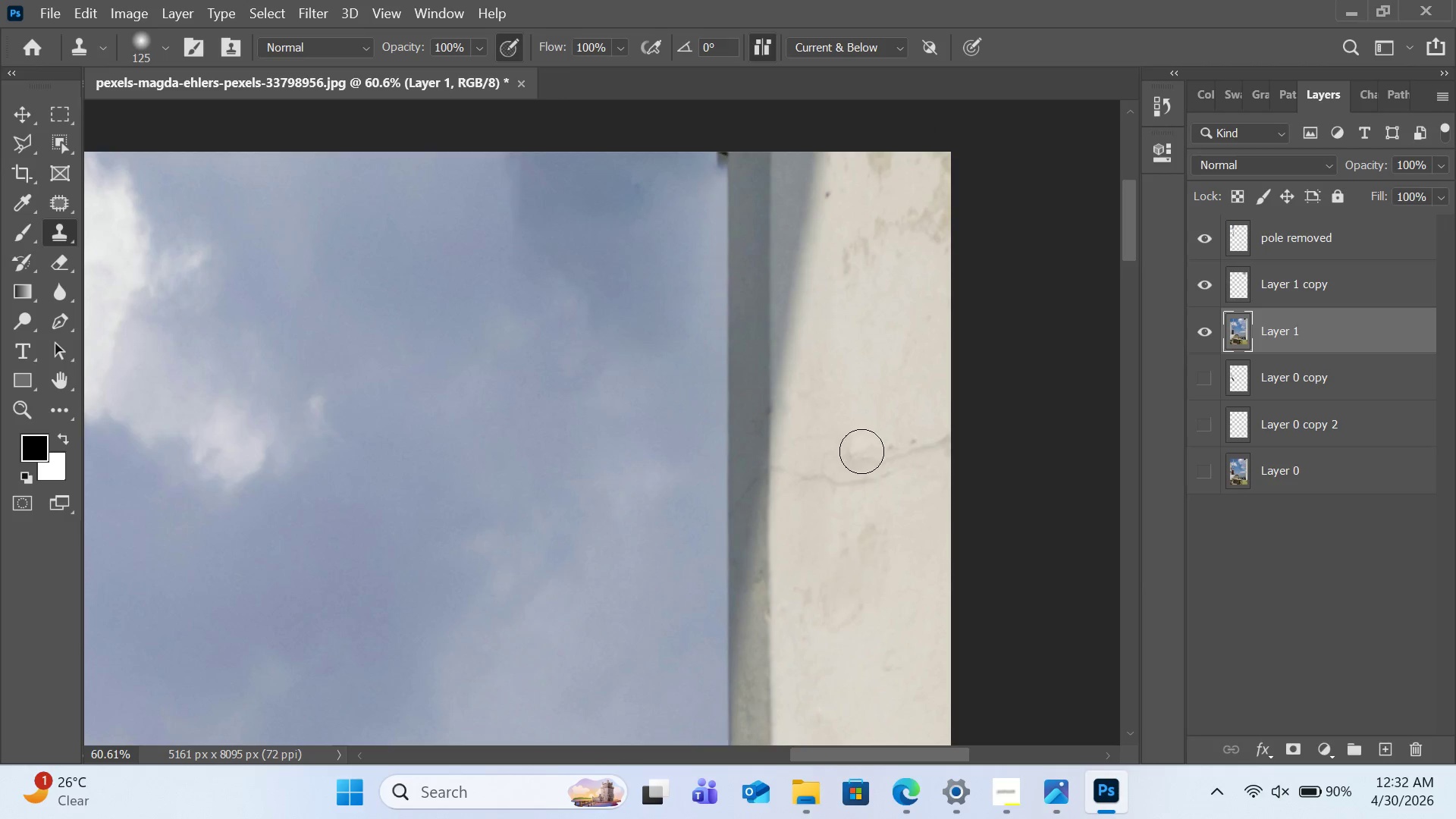 
left_click_drag(start_coordinate=[861, 450], to_coordinate=[932, 434])
 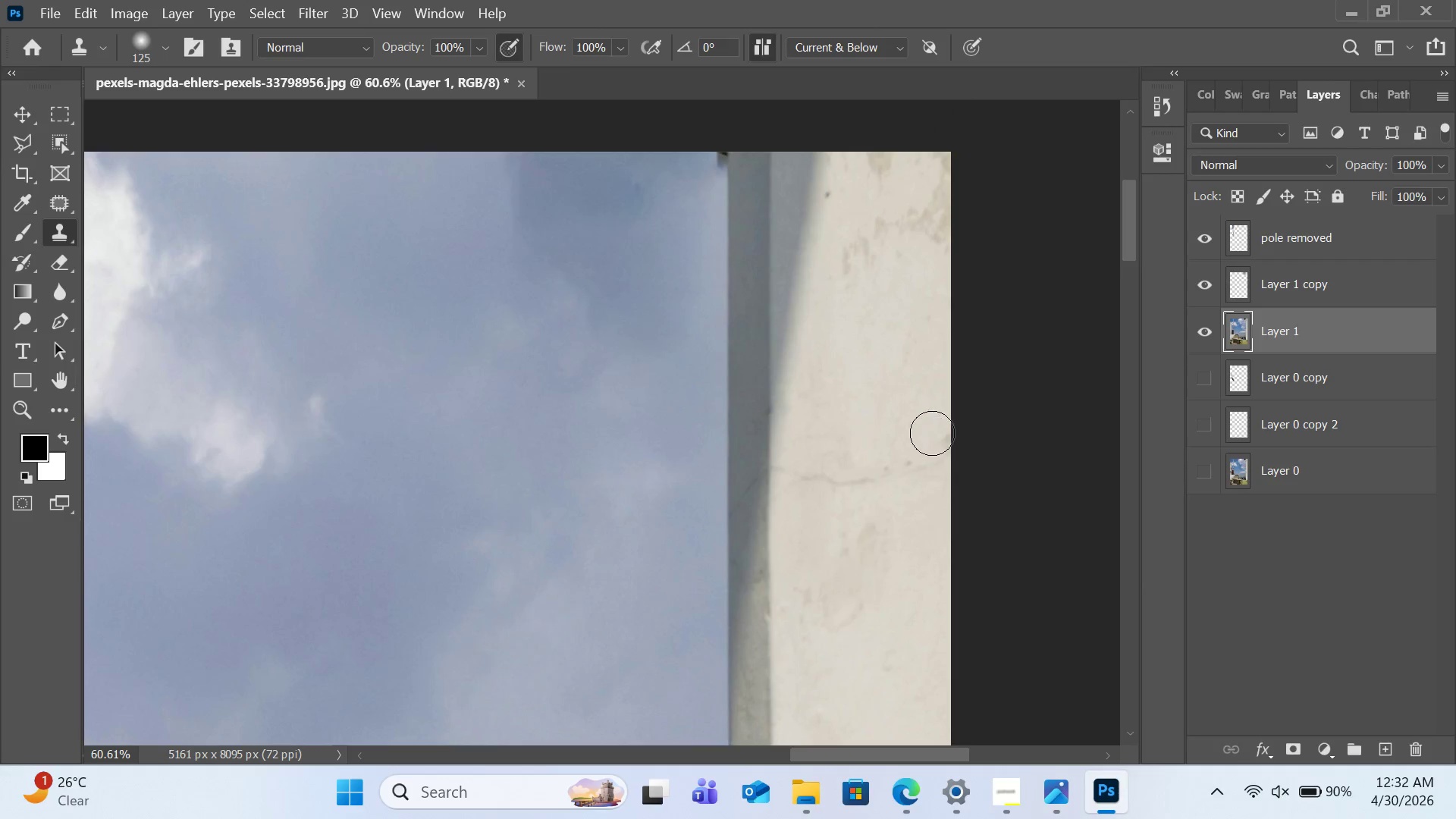 
hold_key(key=AltLeft, duration=0.42)
left_click([909, 436])
 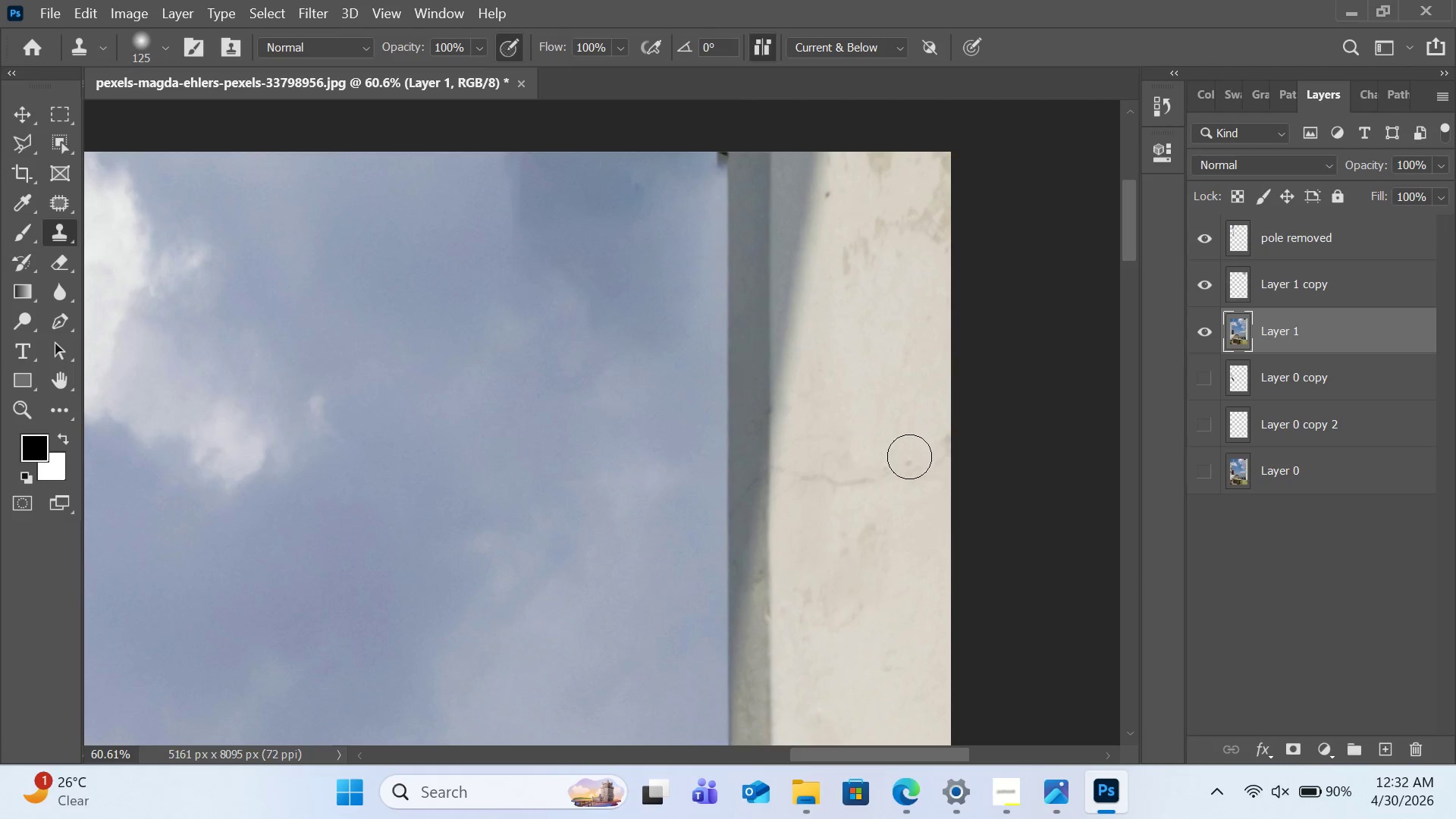 
left_click_drag(start_coordinate=[909, 457], to_coordinate=[829, 479])
 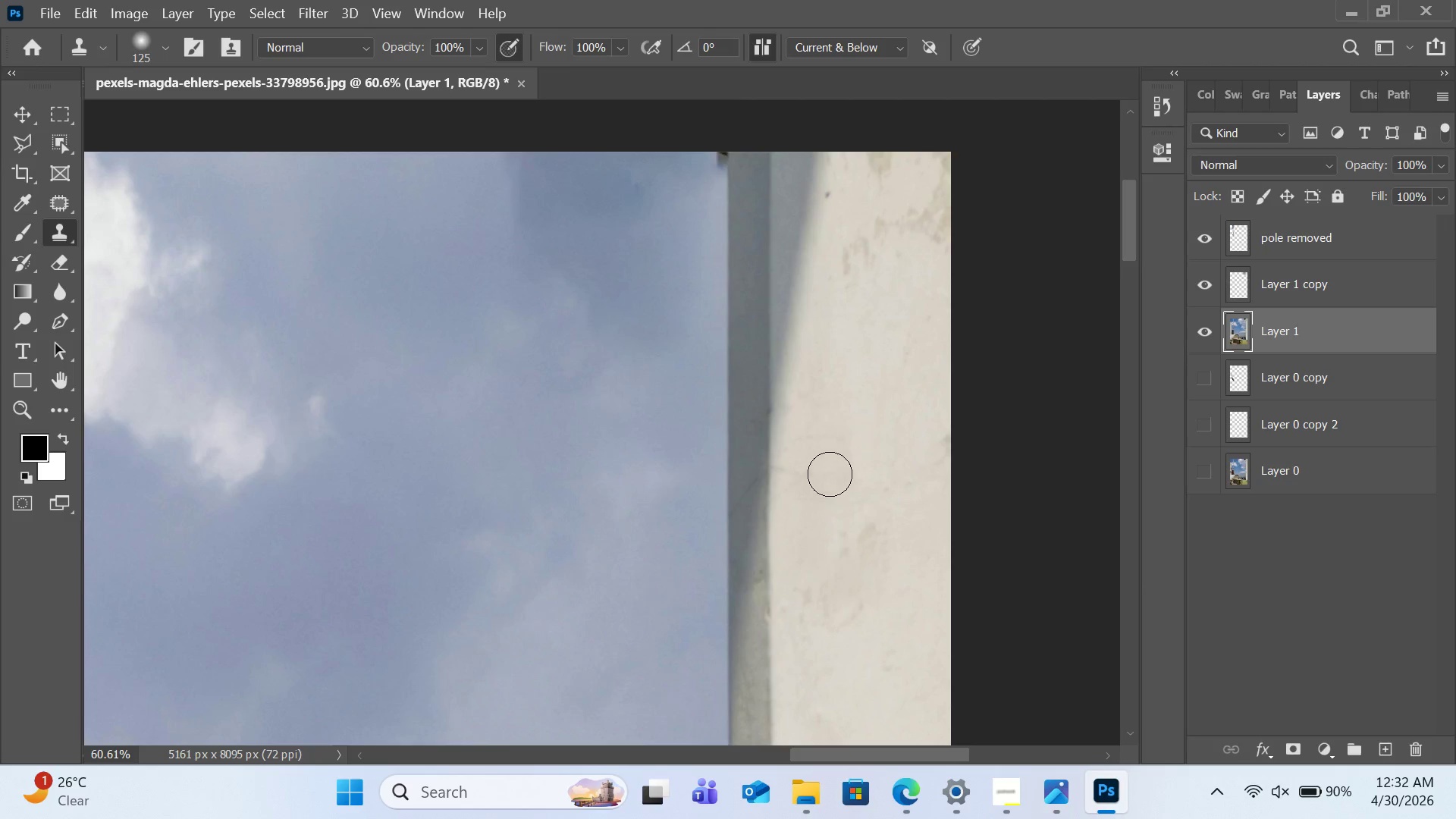 
hold_key(key=AltLeft, duration=0.34)
left_click([875, 417])
 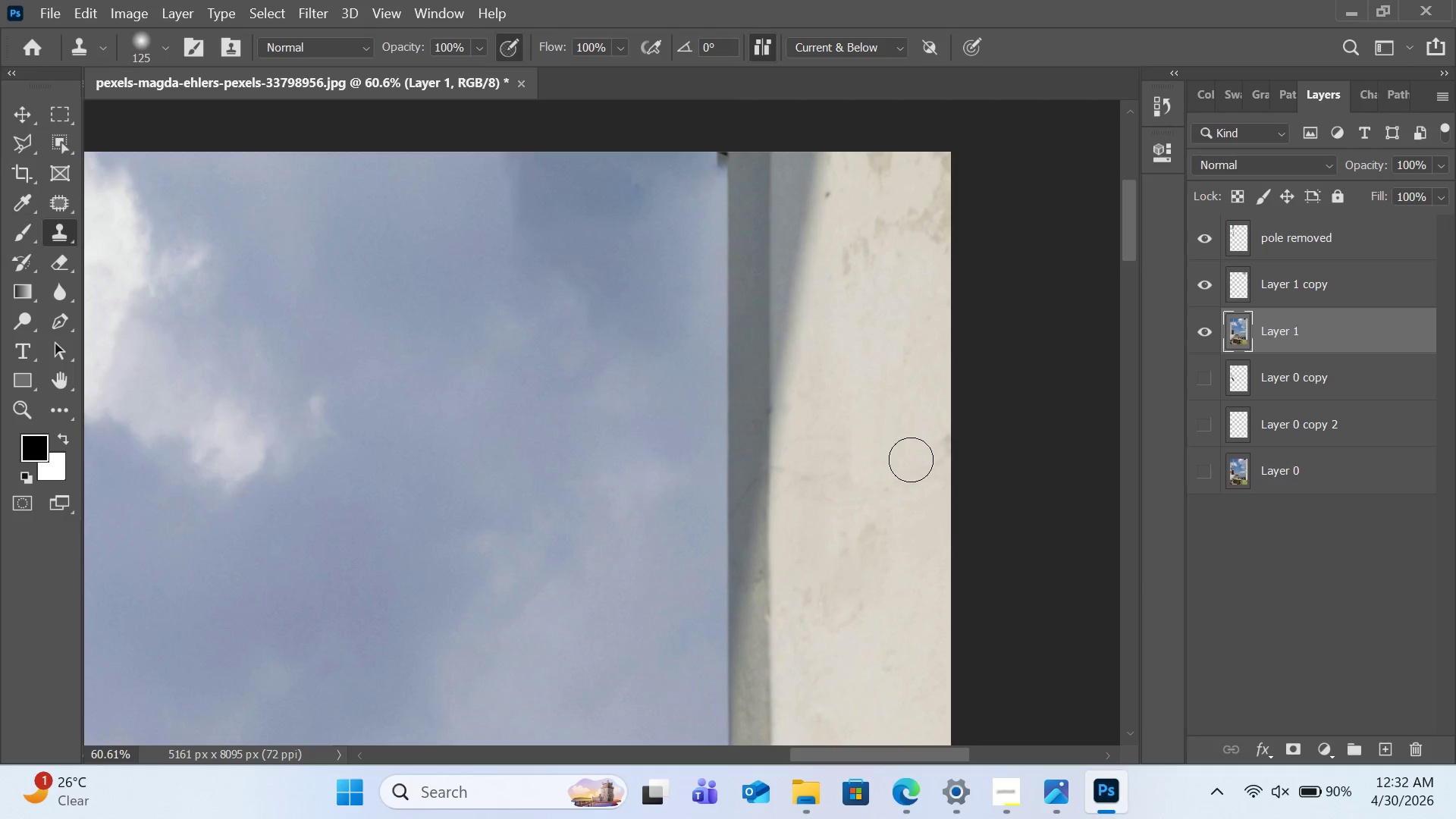 
left_click_drag(start_coordinate=[912, 460], to_coordinate=[934, 443])
 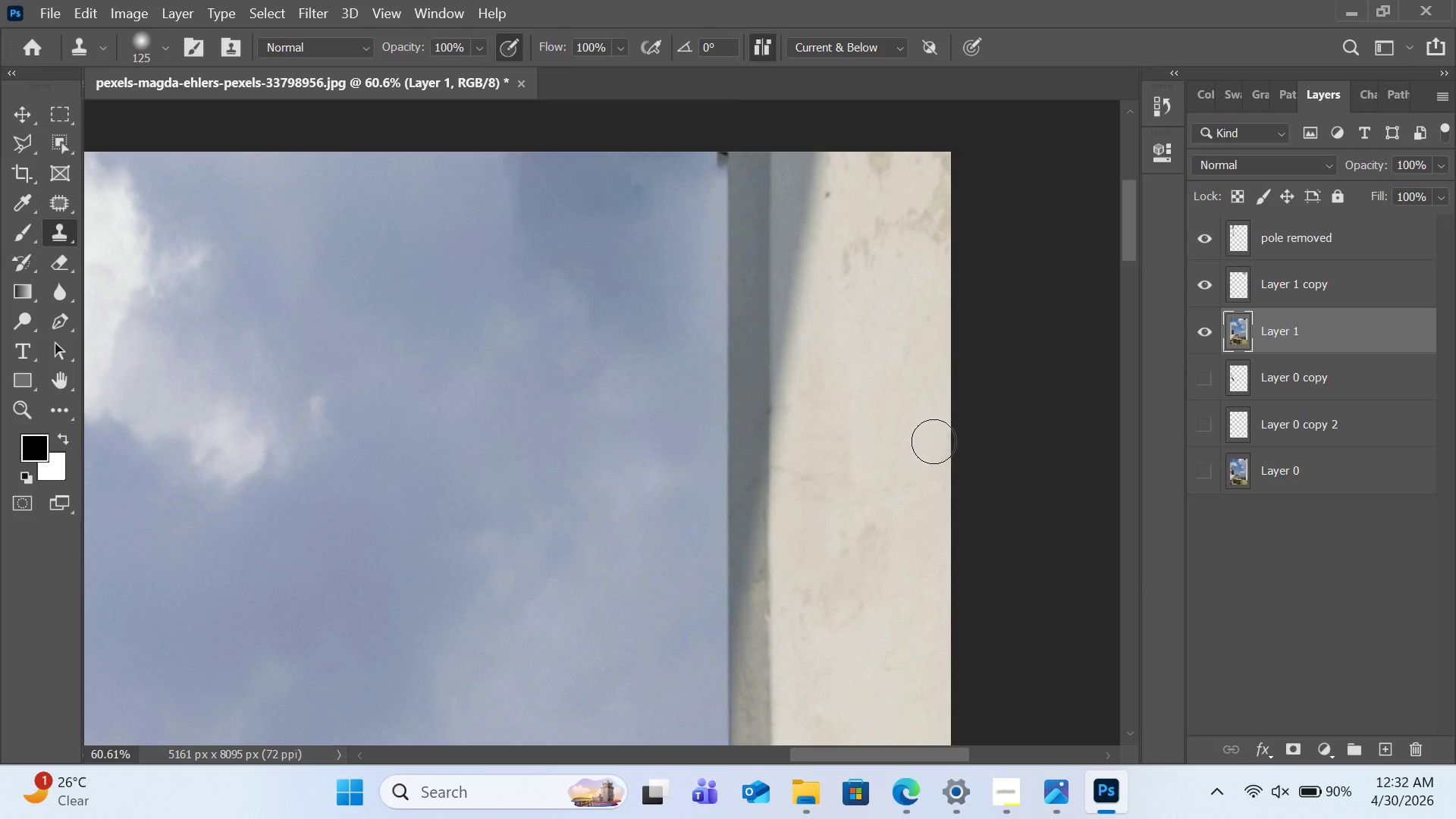 
hold_key(key=AltLeft, duration=0.97)
left_click([833, 296])
 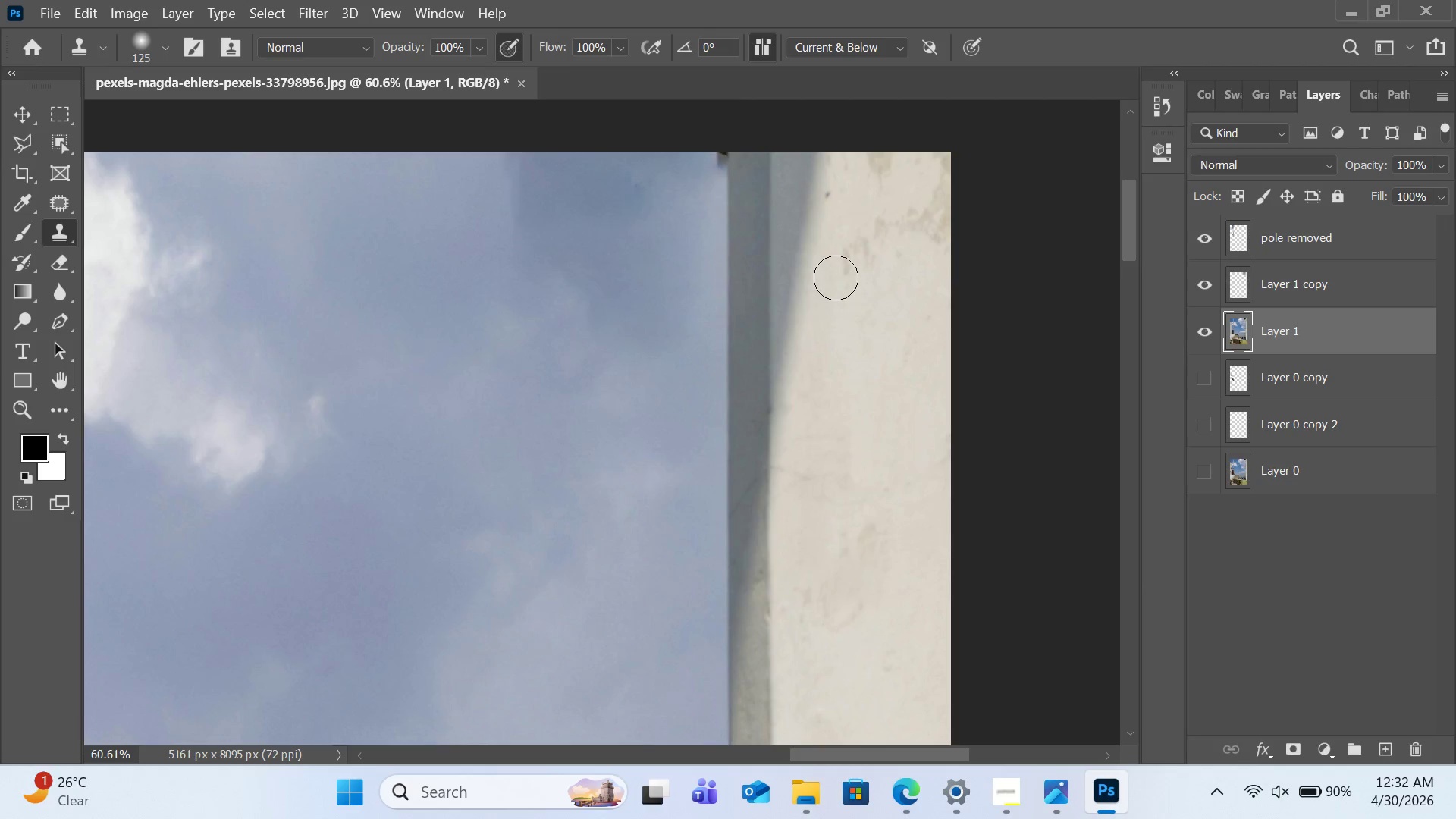 
left_click_drag(start_coordinate=[836, 274], to_coordinate=[860, 249])
 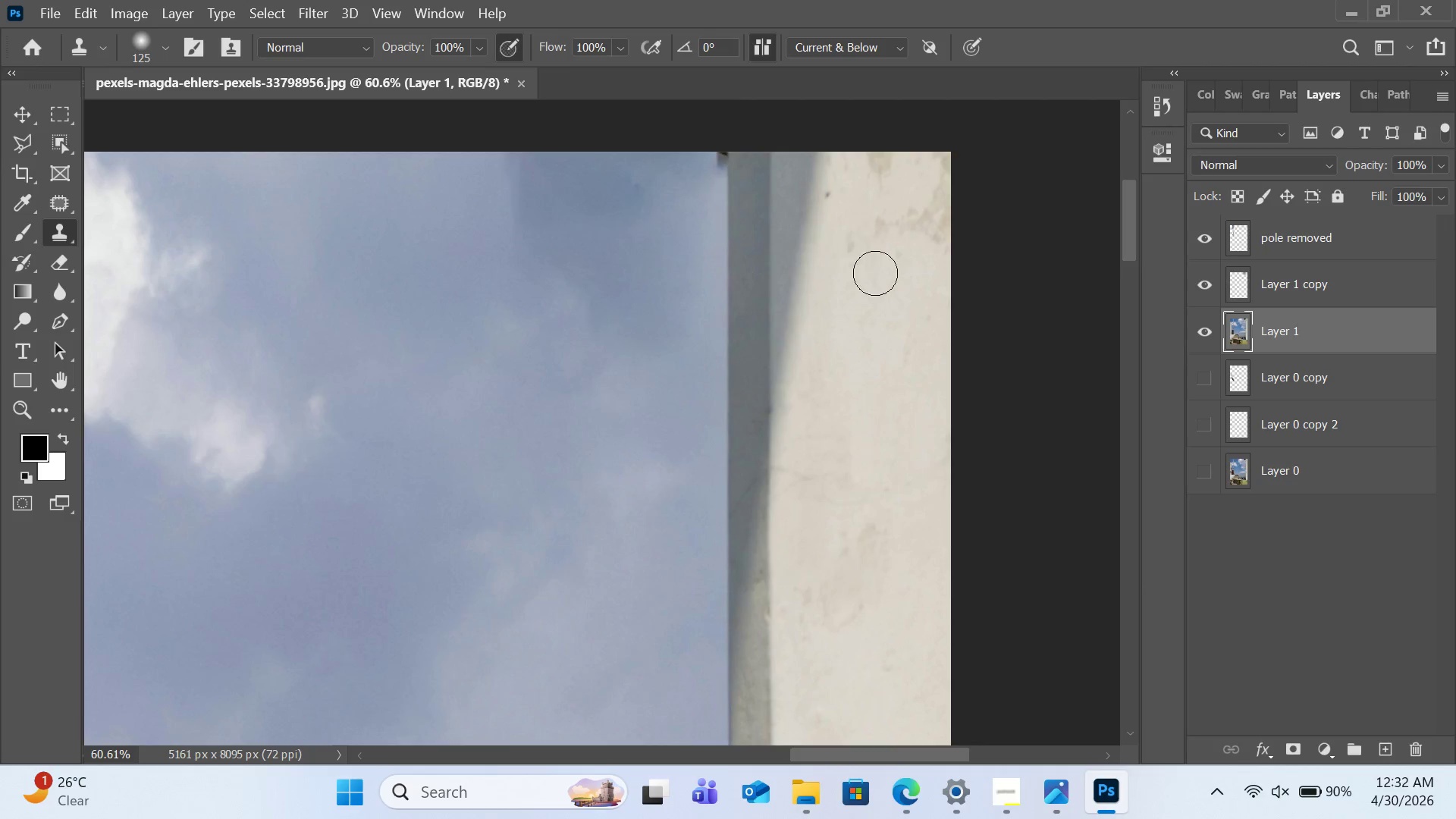 
hold_key(key=AltLeft, duration=0.39)
left_click_drag(start_coordinate=[862, 332], to_coordinate=[862, 324])
 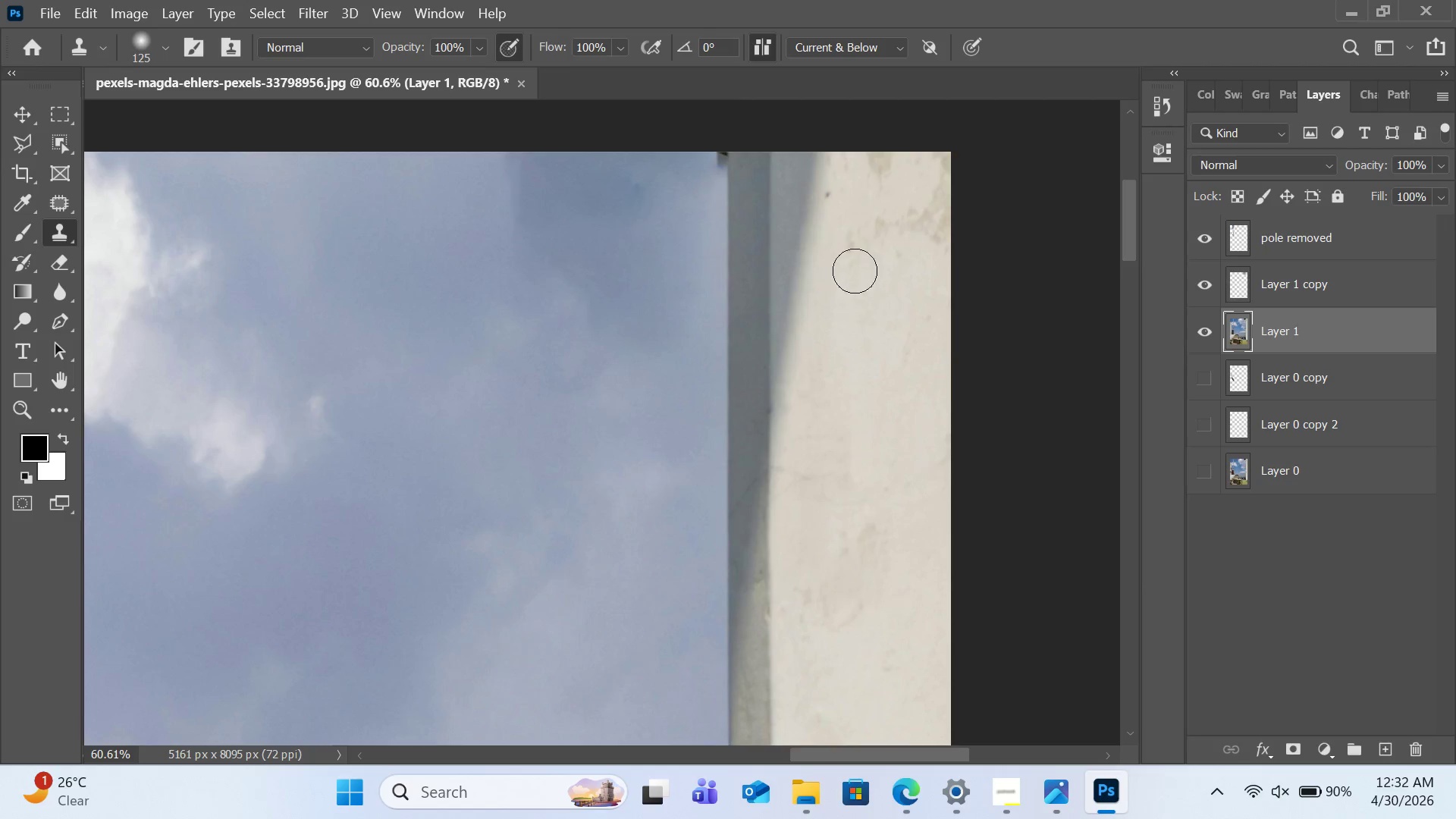 
left_click_drag(start_coordinate=[855, 270], to_coordinate=[924, 224])
 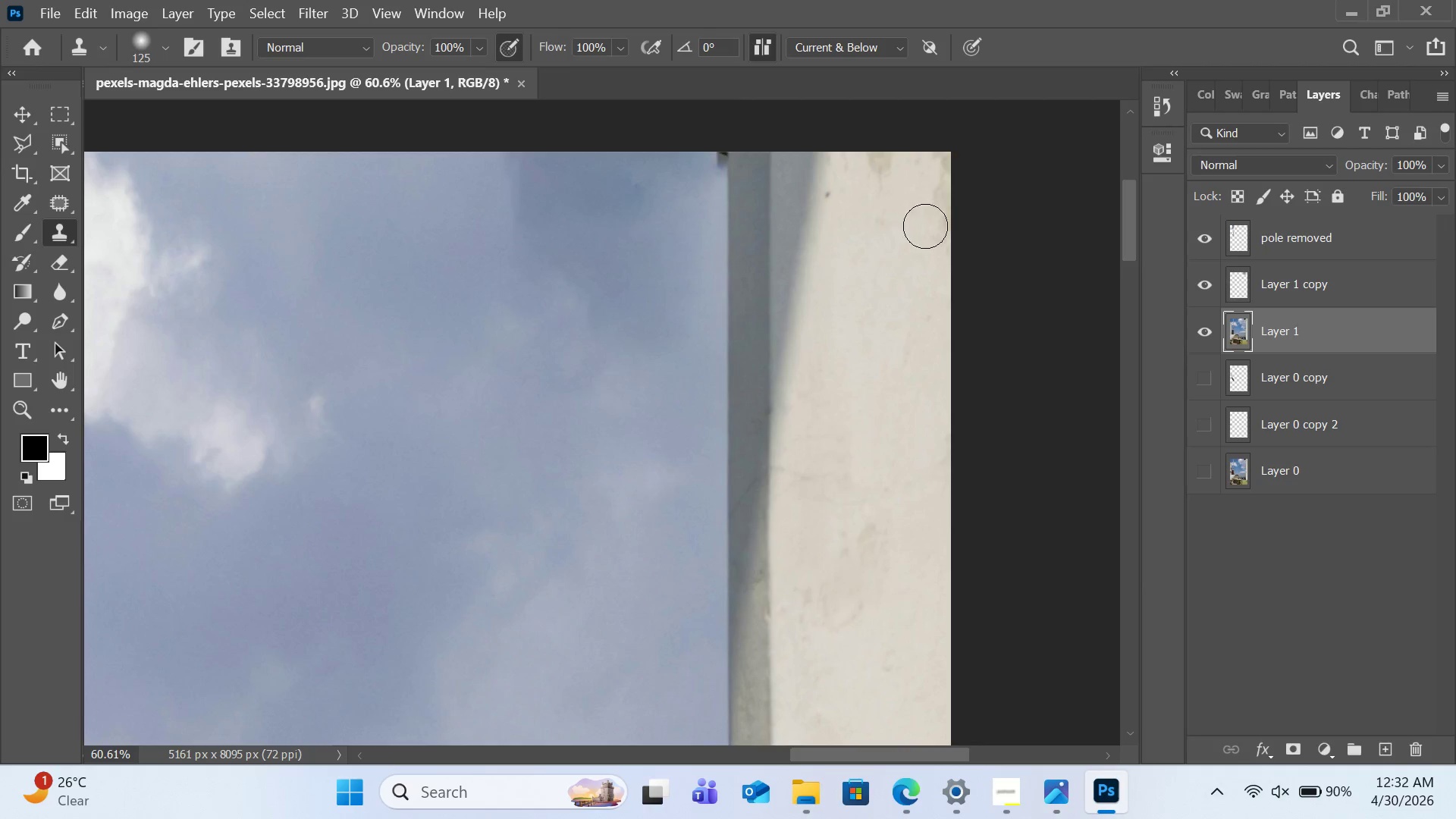 
hold_key(key=AltLeft, duration=0.45)
left_click_drag(start_coordinate=[884, 268], to_coordinate=[885, 264])
 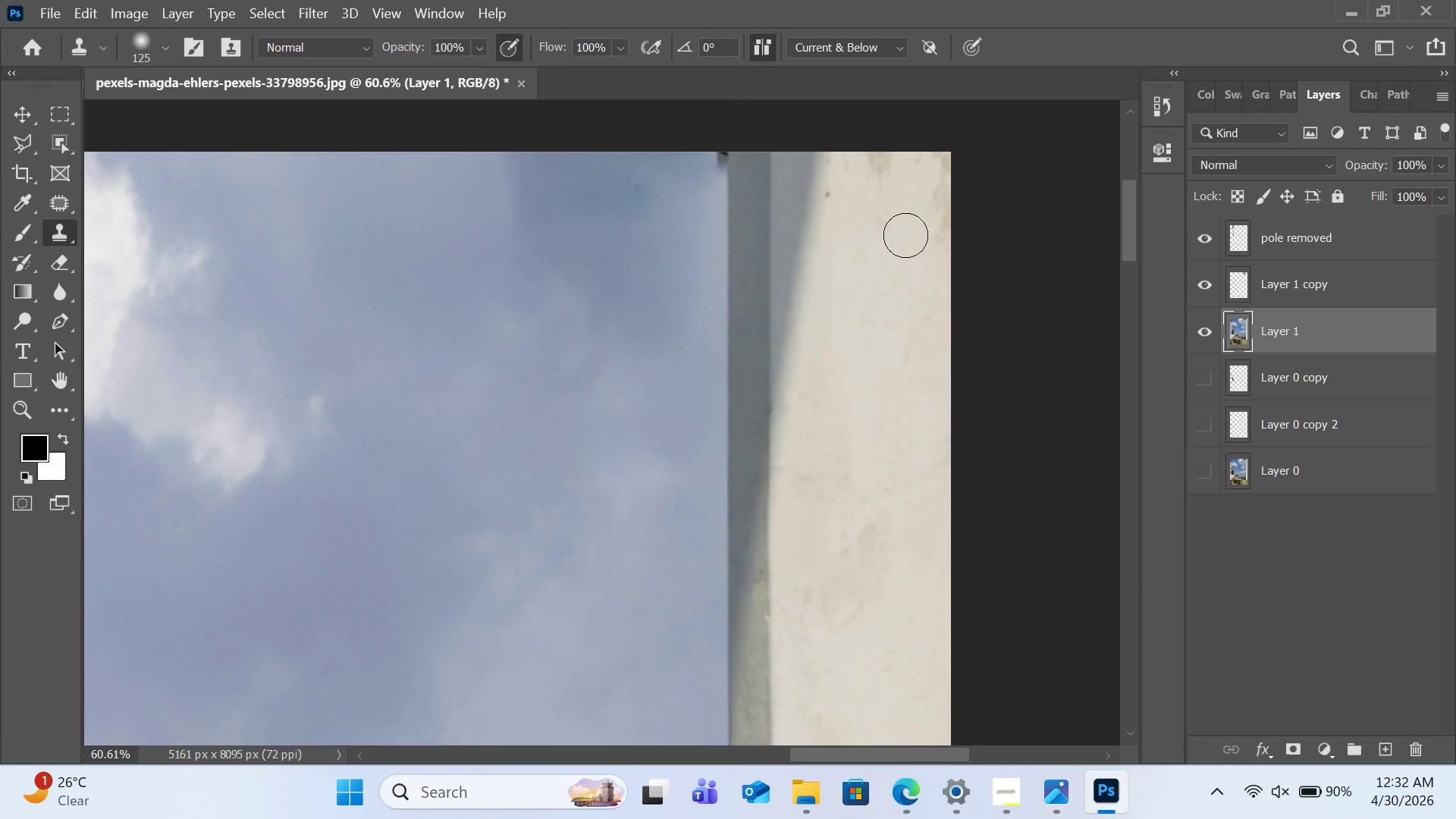 
left_click_drag(start_coordinate=[910, 228], to_coordinate=[947, 179])
 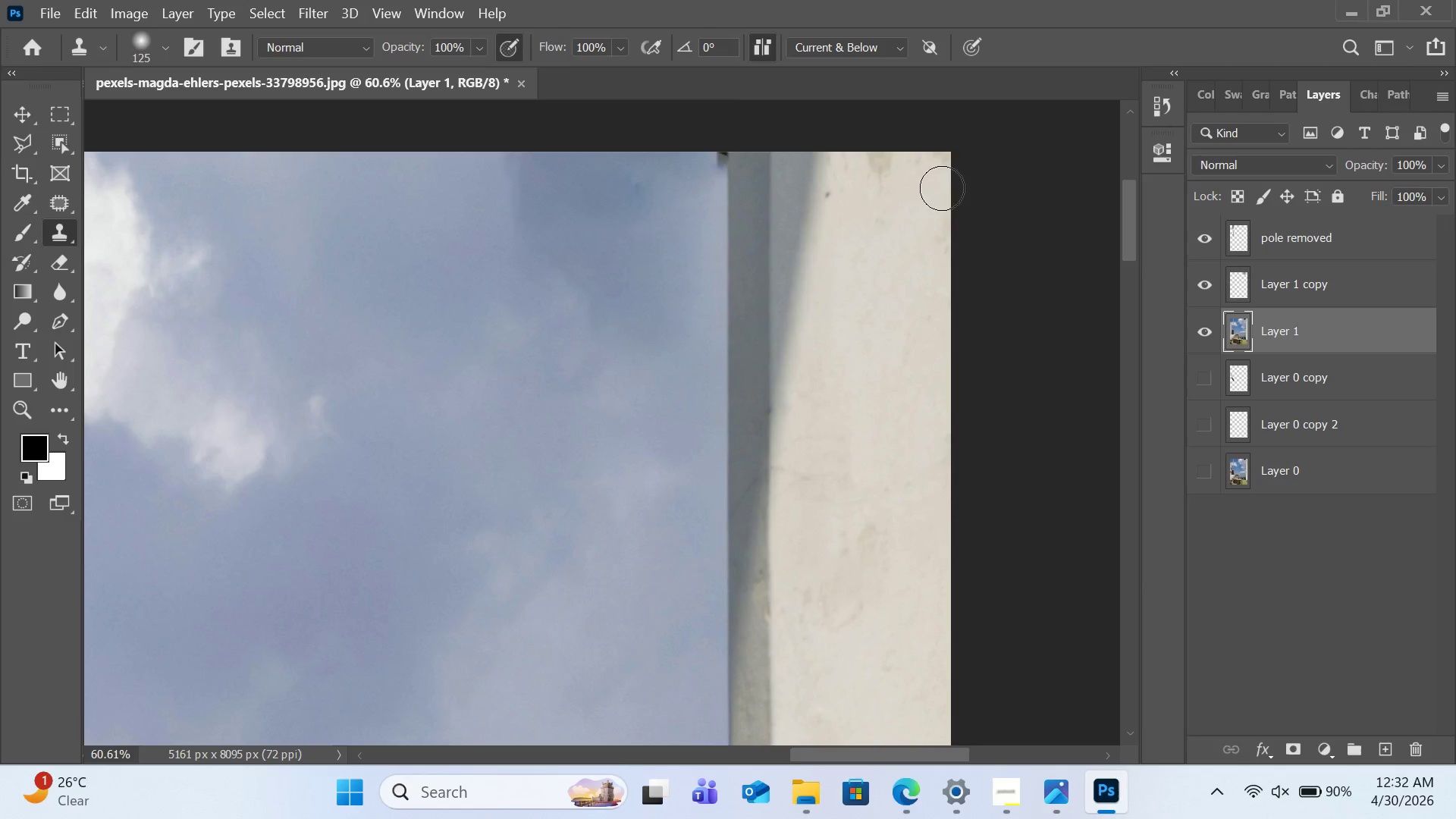 
hold_key(key=AltLeft, duration=0.38)
left_click_drag(start_coordinate=[876, 218], to_coordinate=[877, 210])
 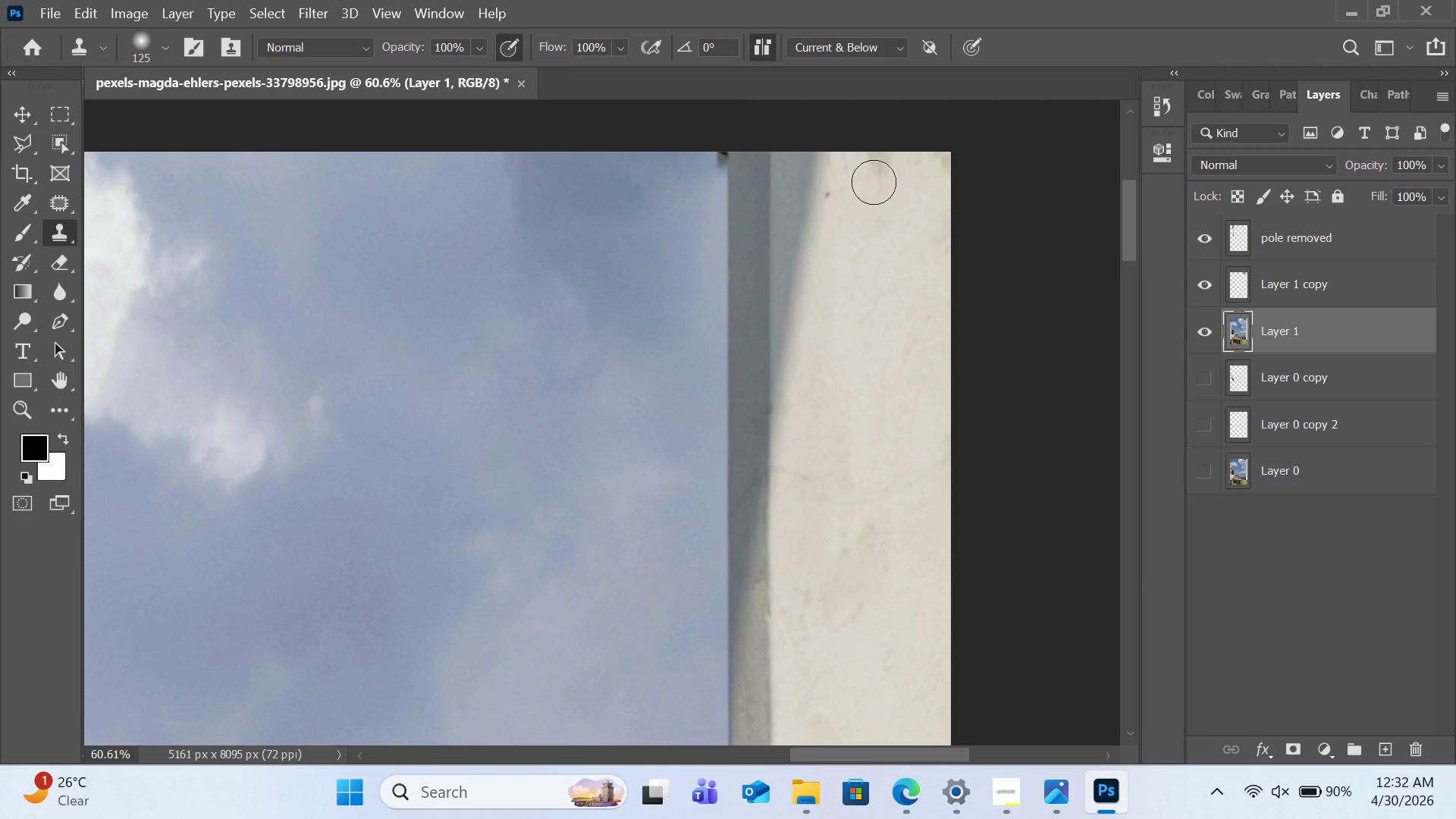 
left_click_drag(start_coordinate=[874, 184], to_coordinate=[892, 158])
 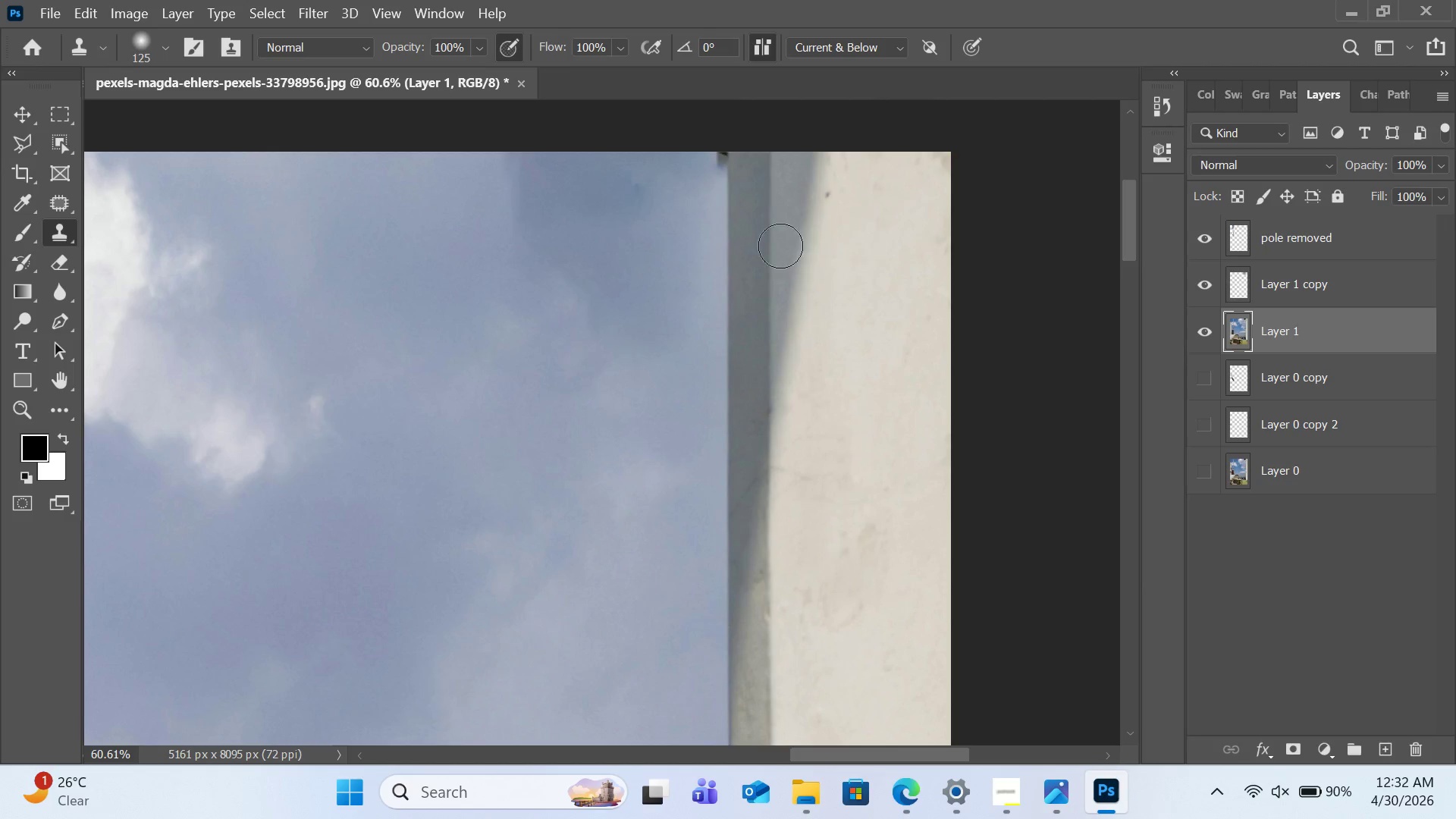 
hold_key(key=AltLeft, duration=1.42)
left_click([726, 199])
 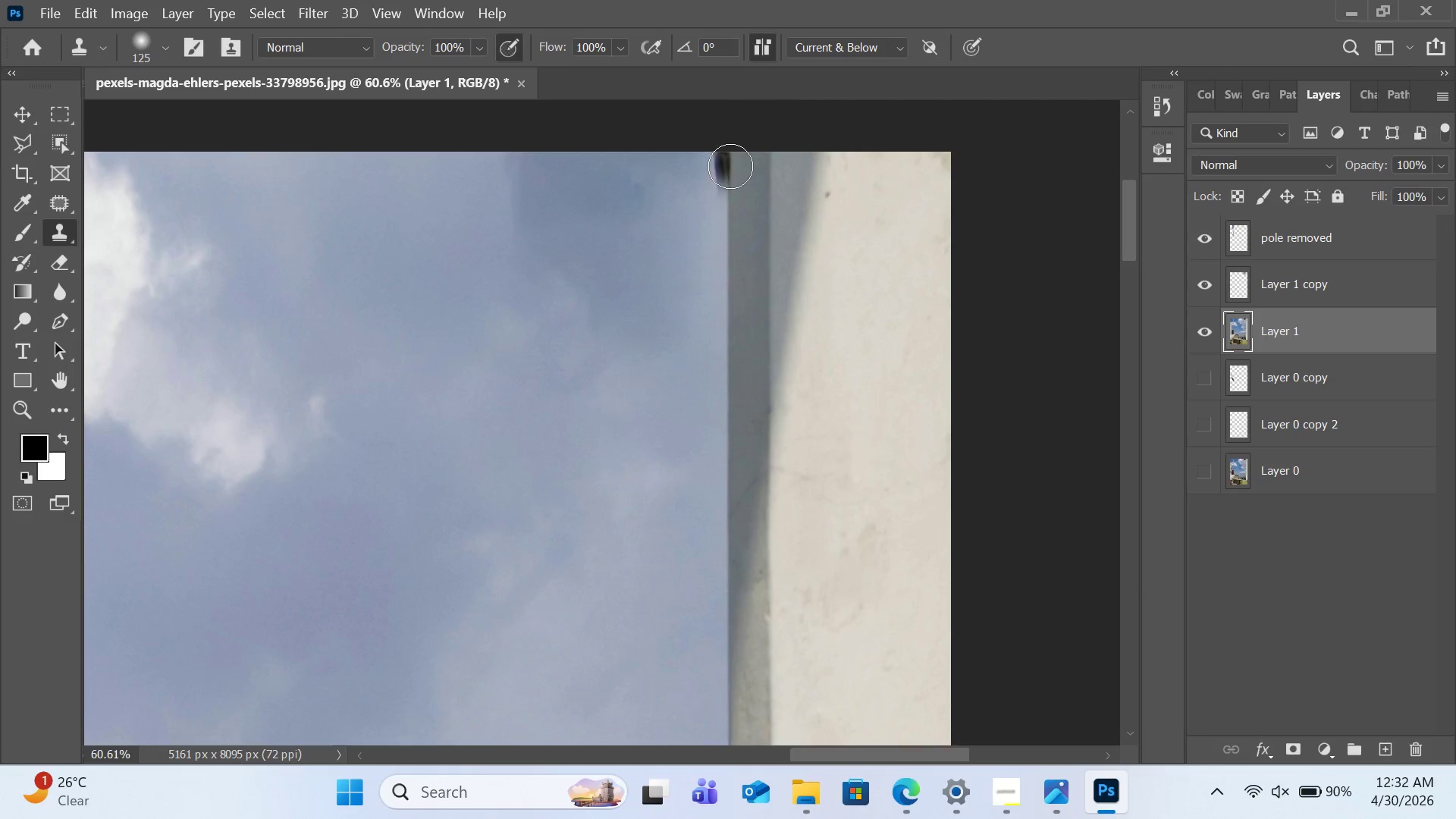 
hold_key(key=AltLeft, duration=5.02)
left_click([729, 234])
 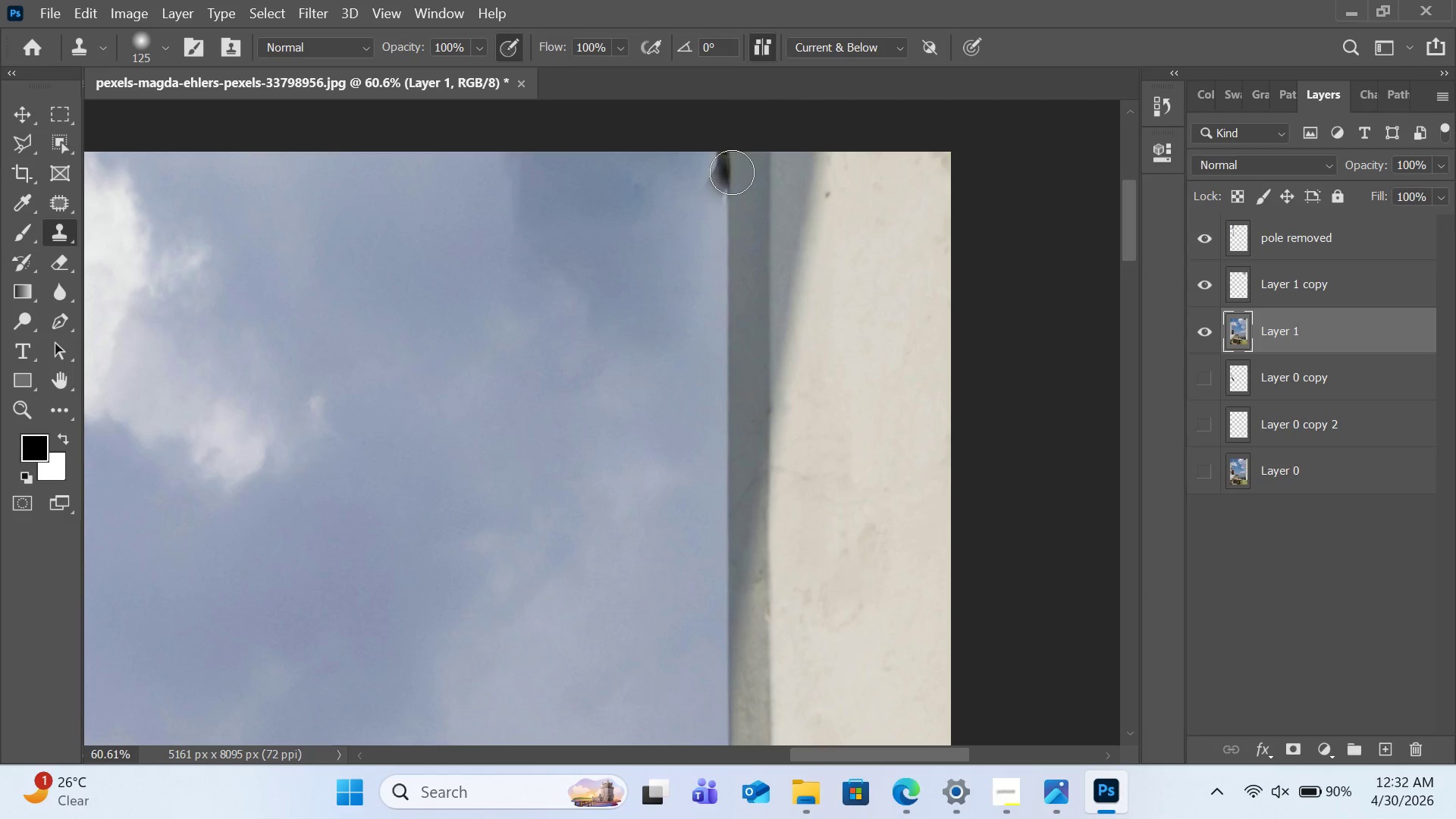 
hold_key(key=AltLeft, duration=1.78)
left_click([727, 290])
 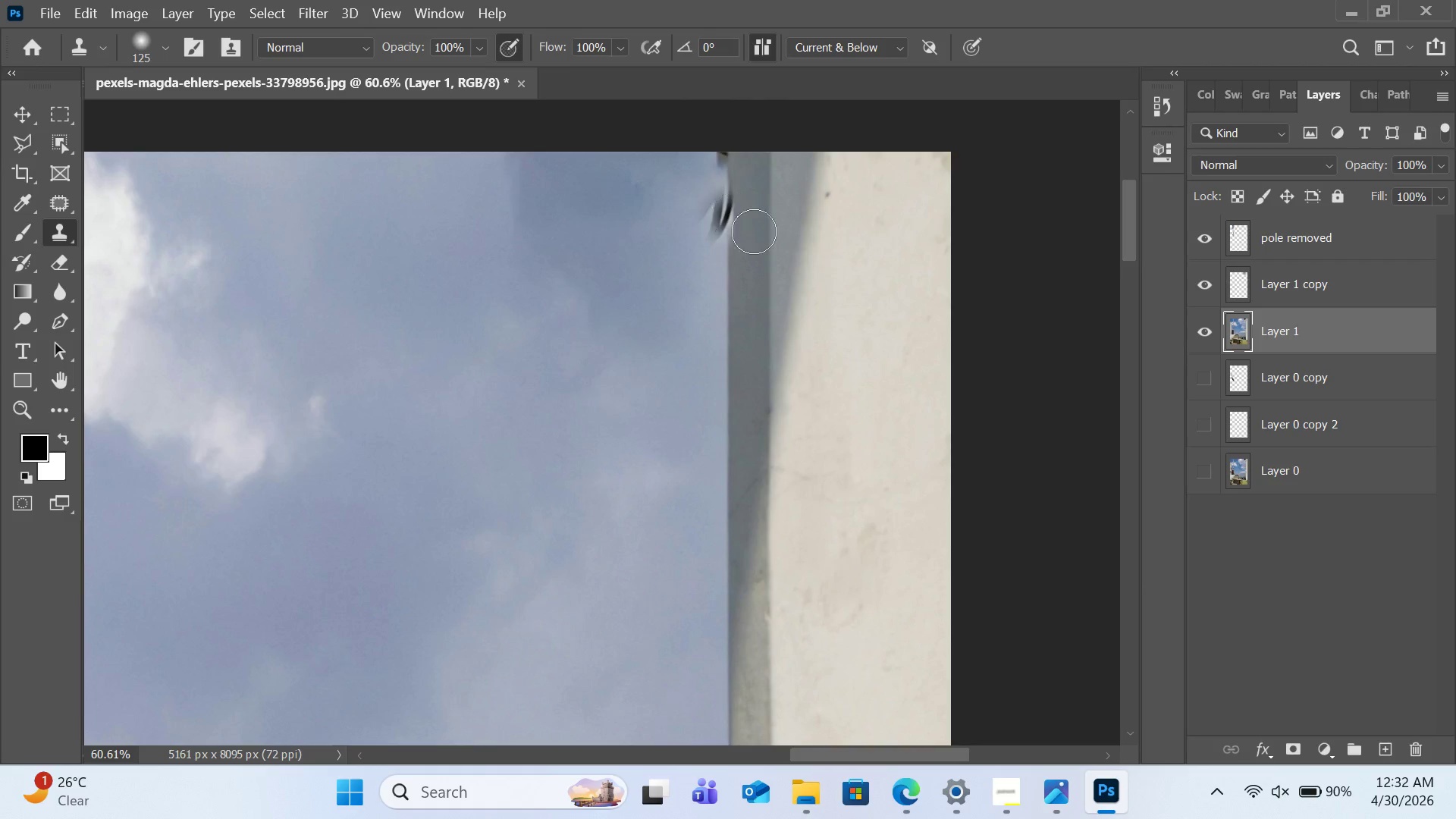 
left_click([1307, 249])
 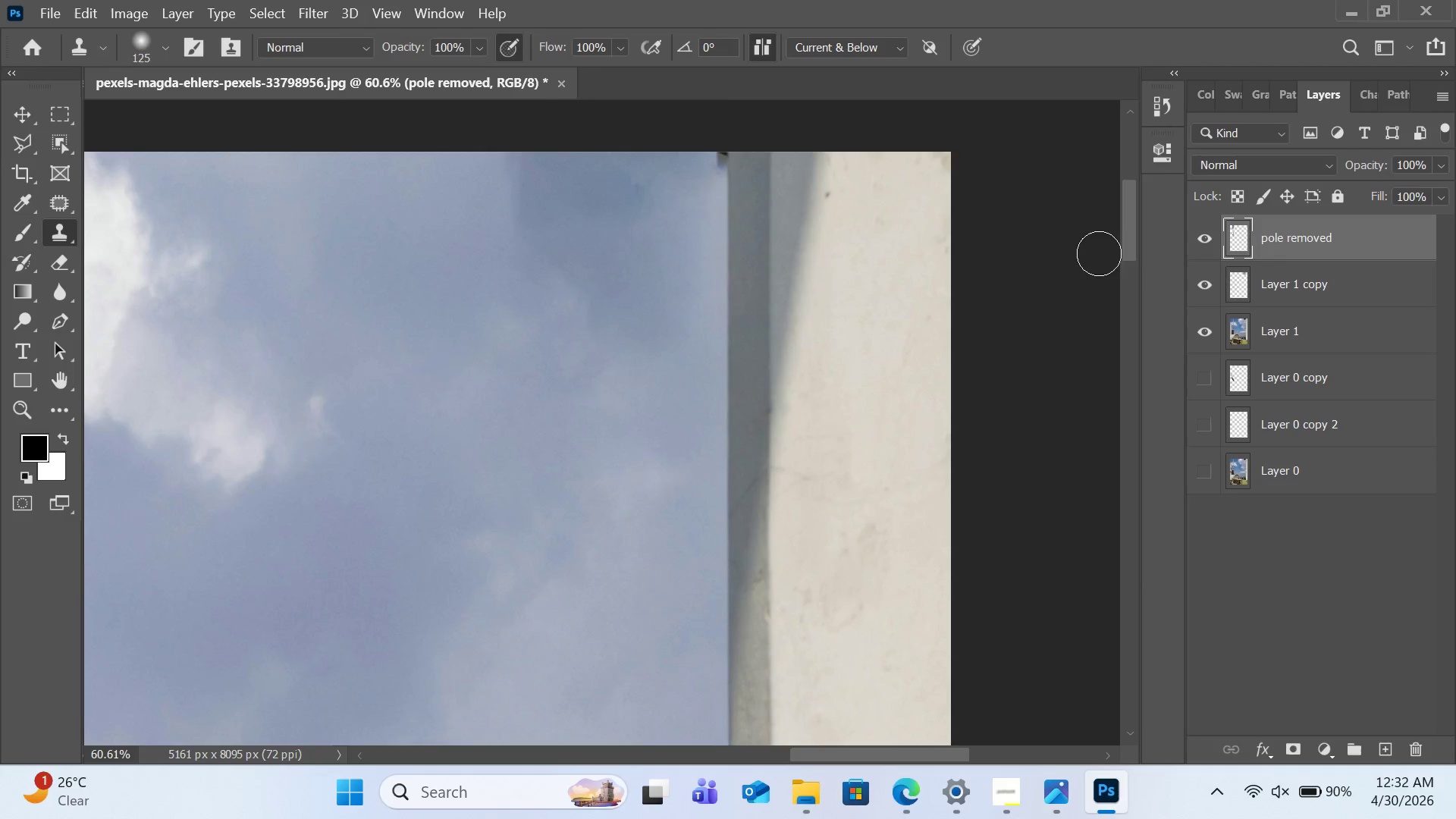 
hold_key(key=AltLeft, duration=1.02)
left_click([726, 211])
 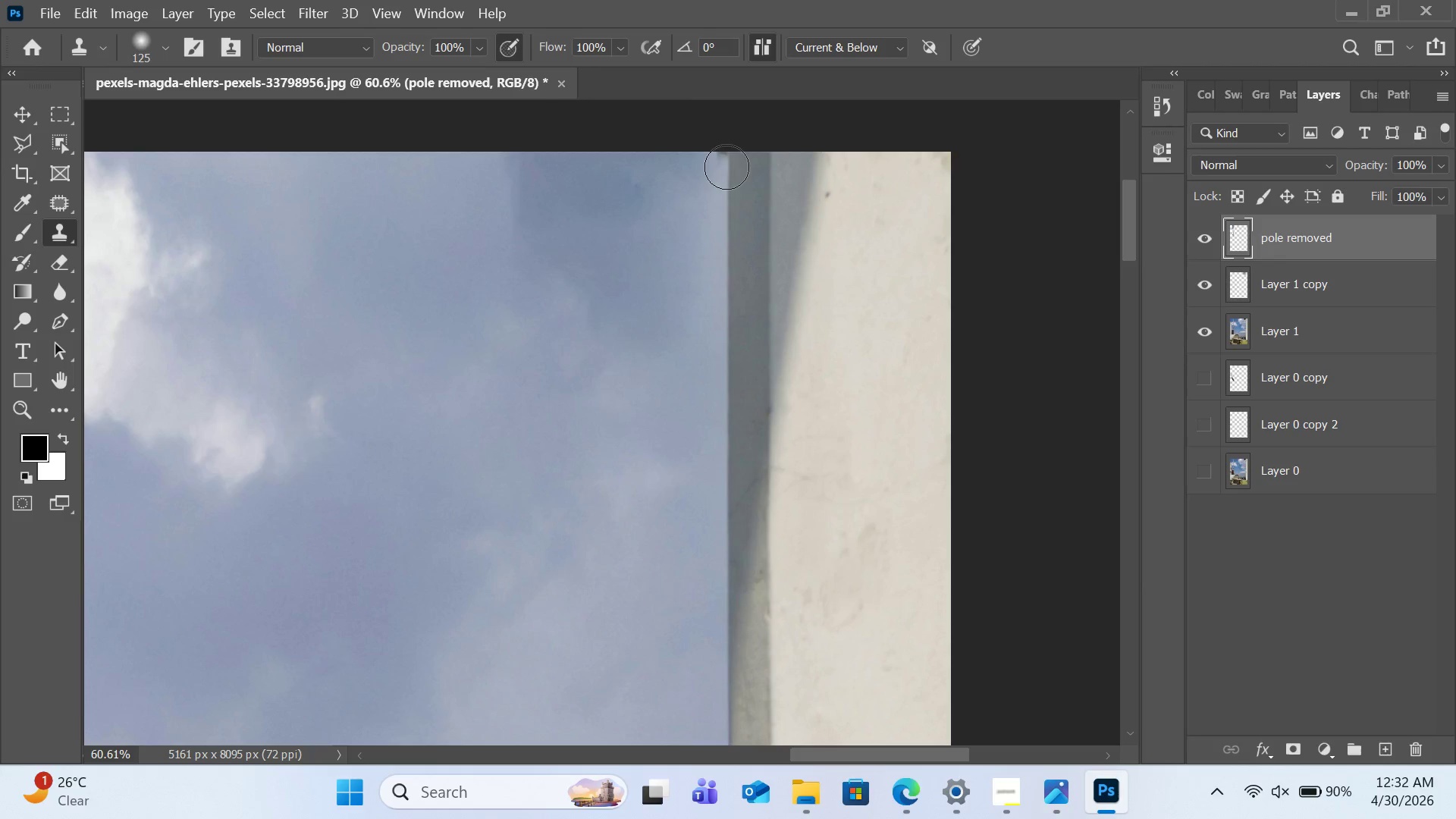 
left_click_drag(start_coordinate=[726, 167], to_coordinate=[679, 168])
 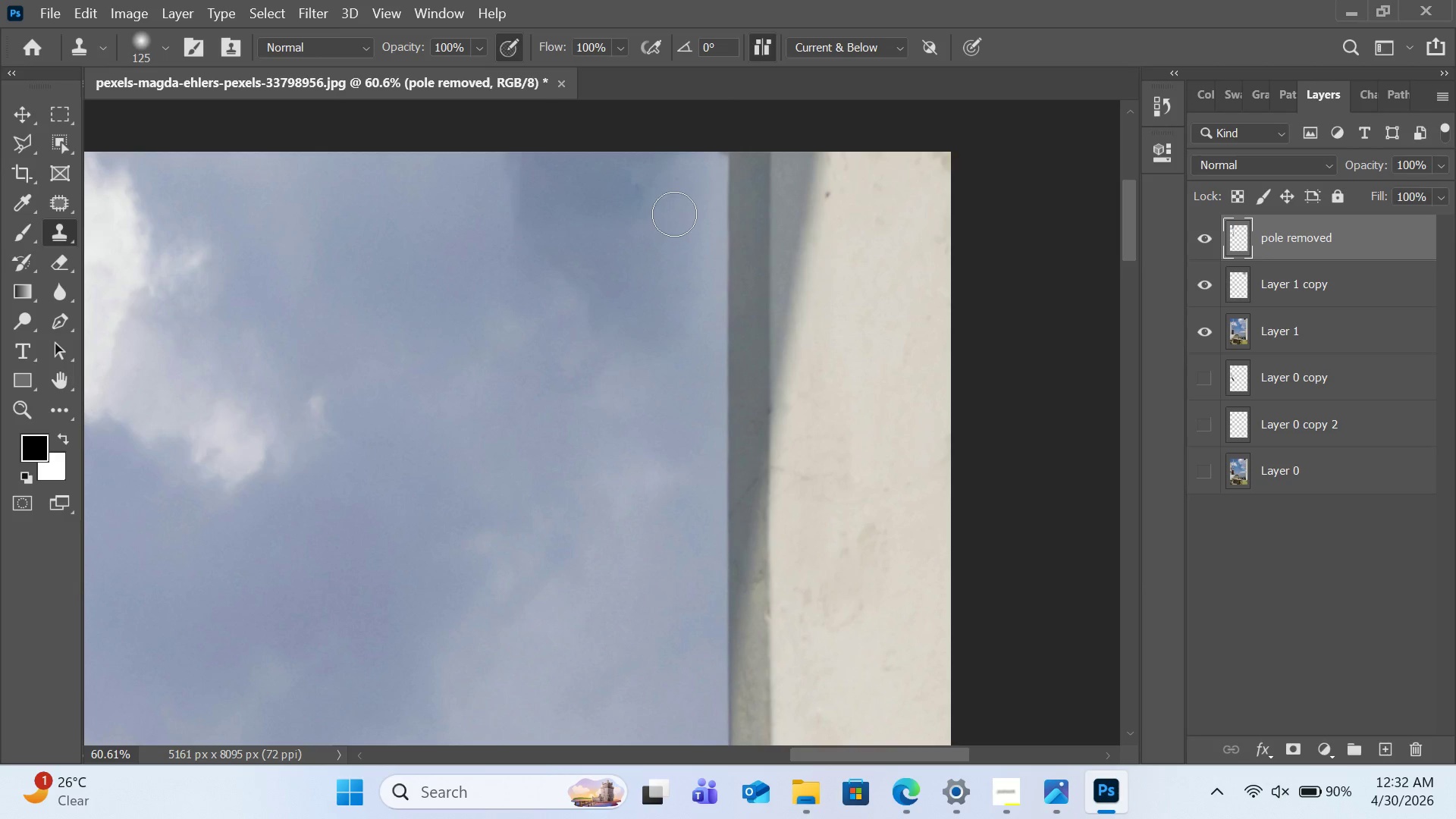 
key(Control+0)
 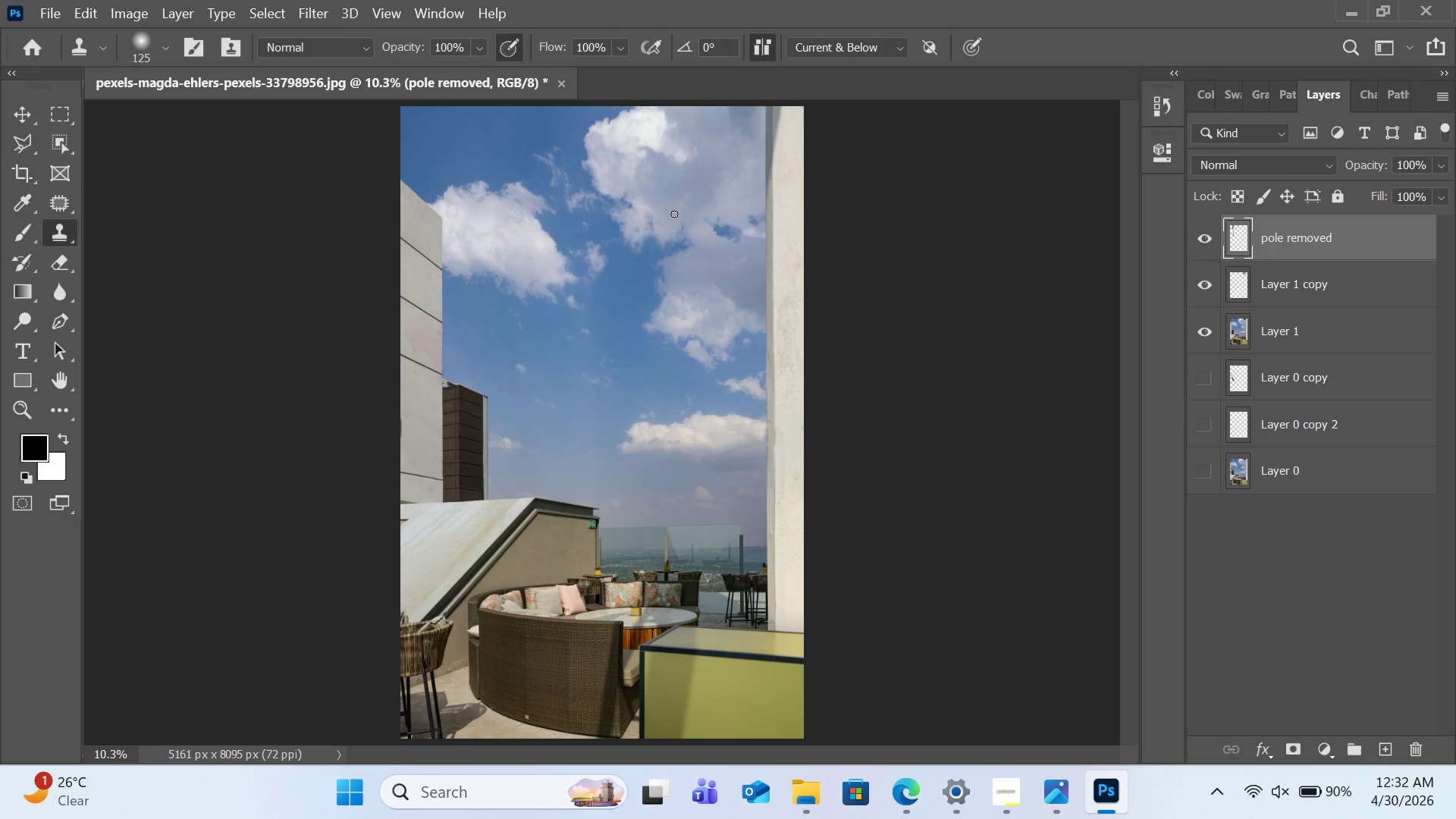 
wait(7.91)
 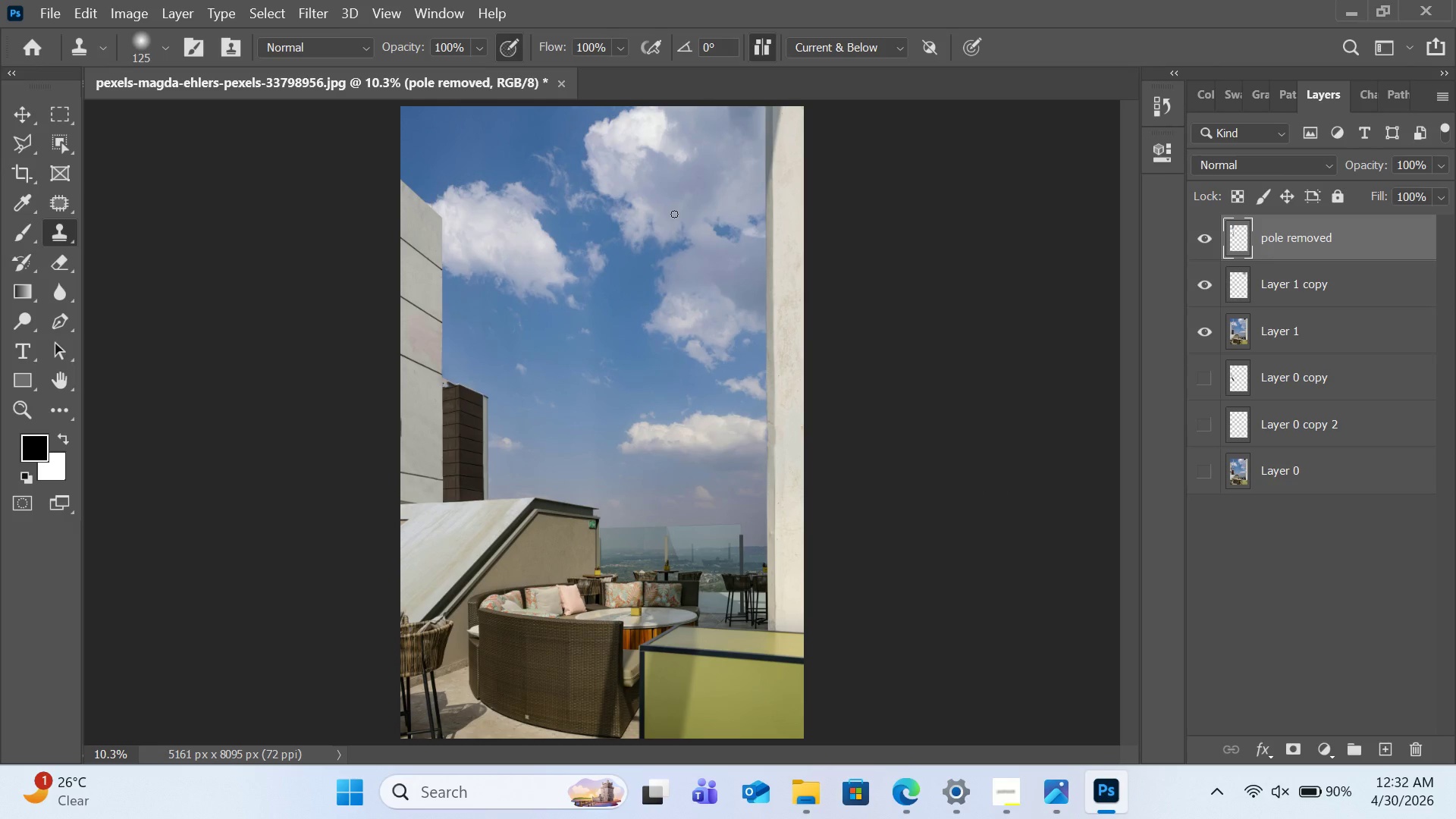 
double_click([1207, 415])
 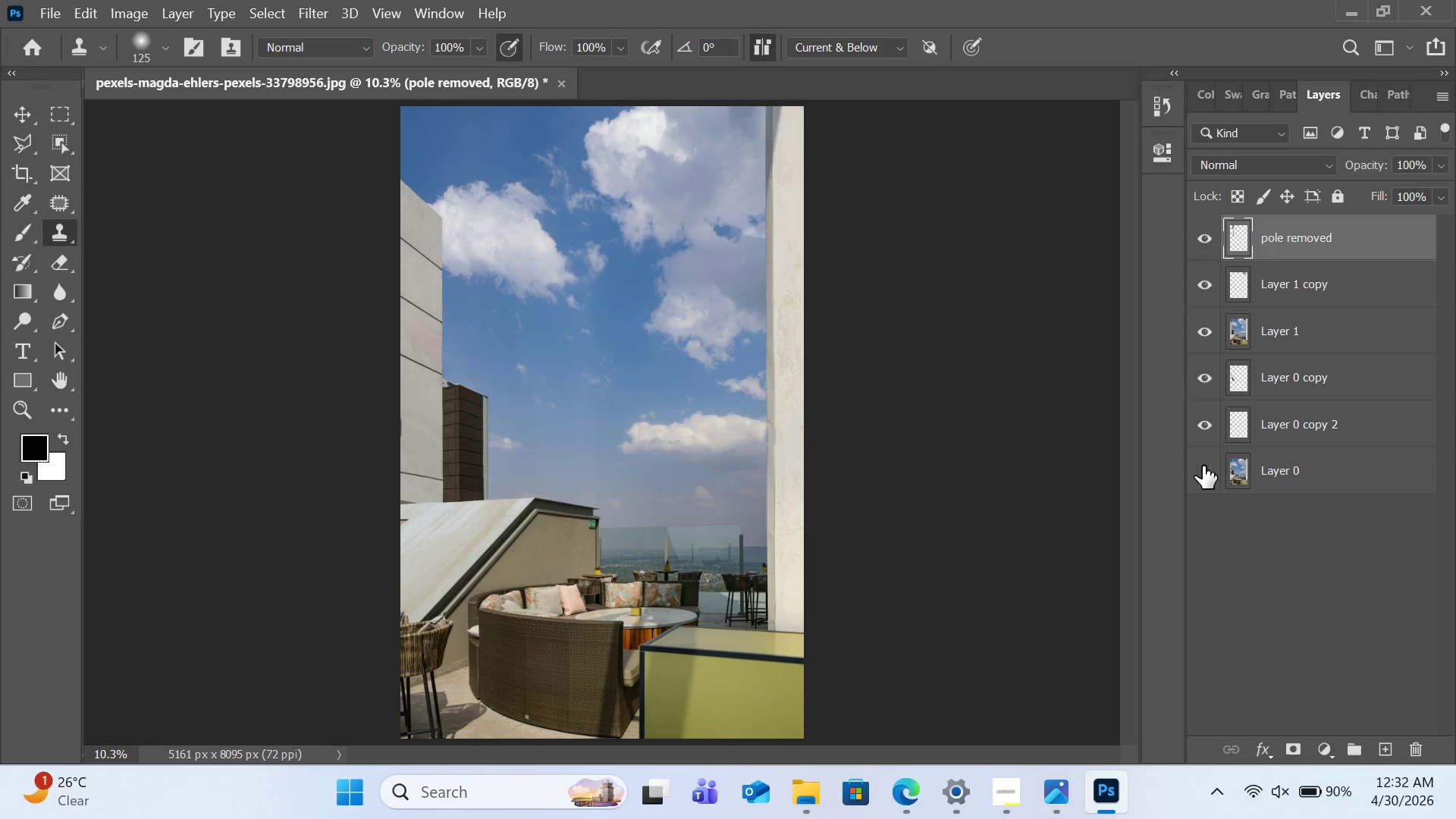 
triple_click([1203, 466])
 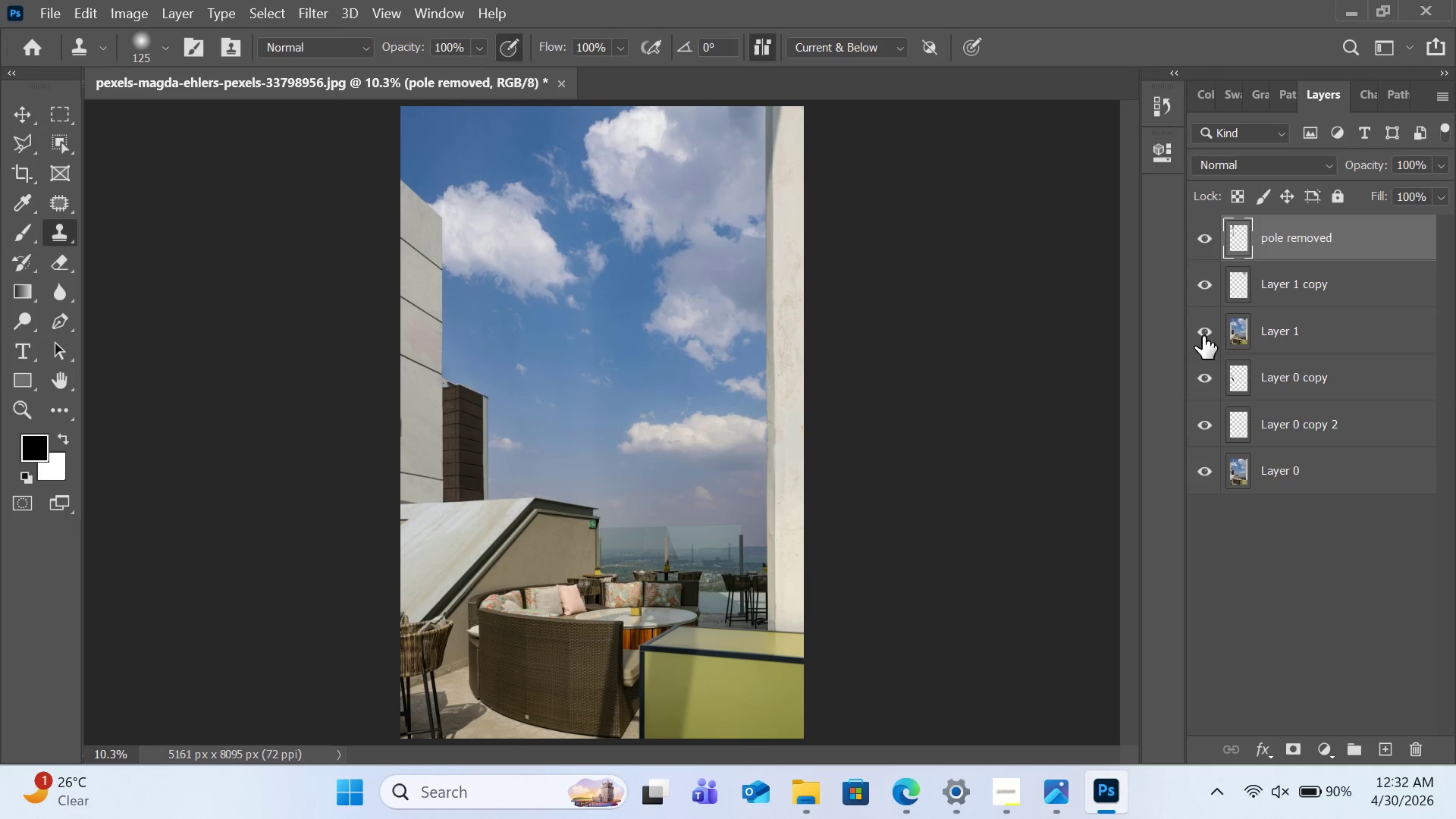 
mouse_move([1207, 251])
 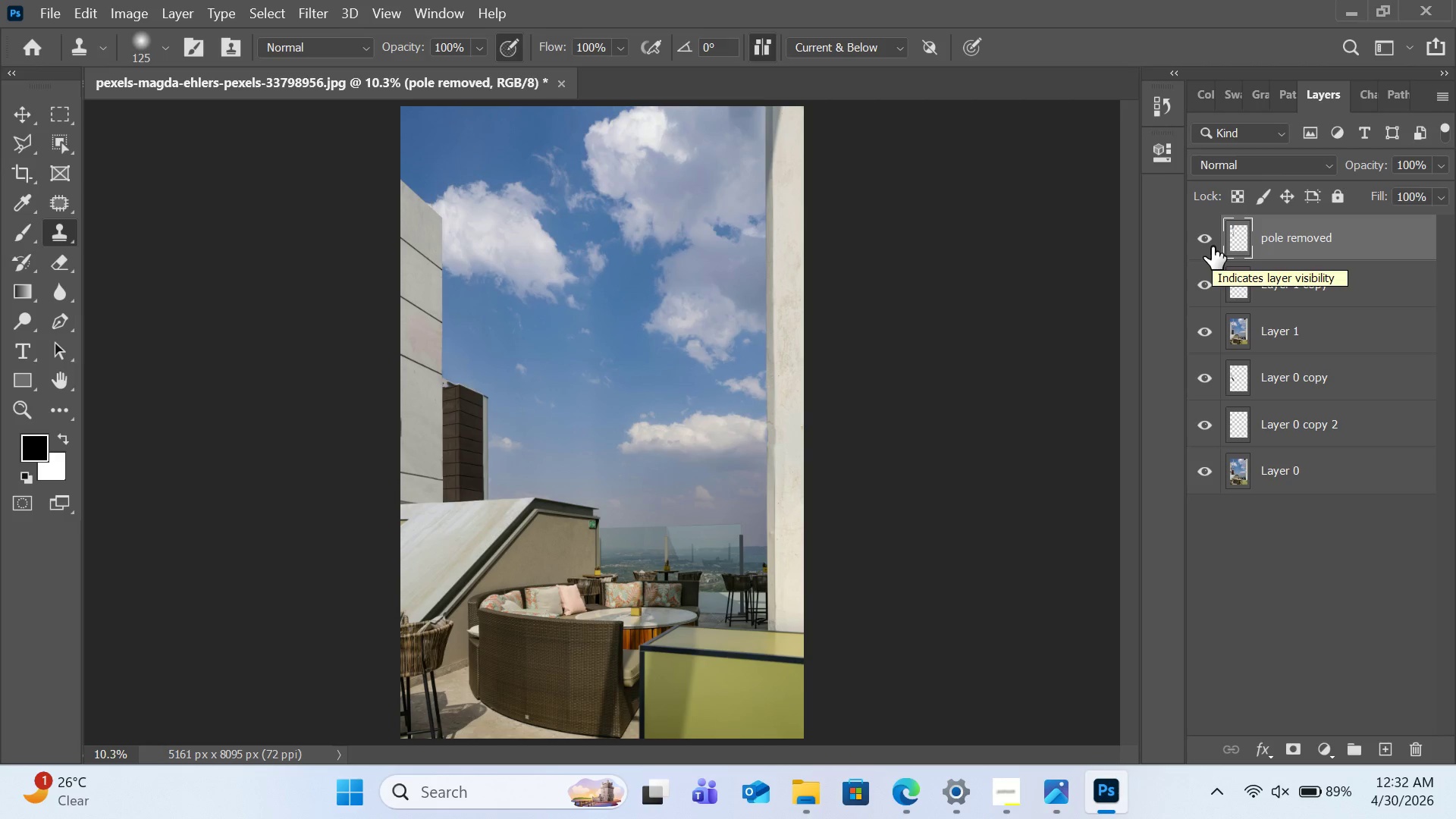 
left_click([1212, 246])
 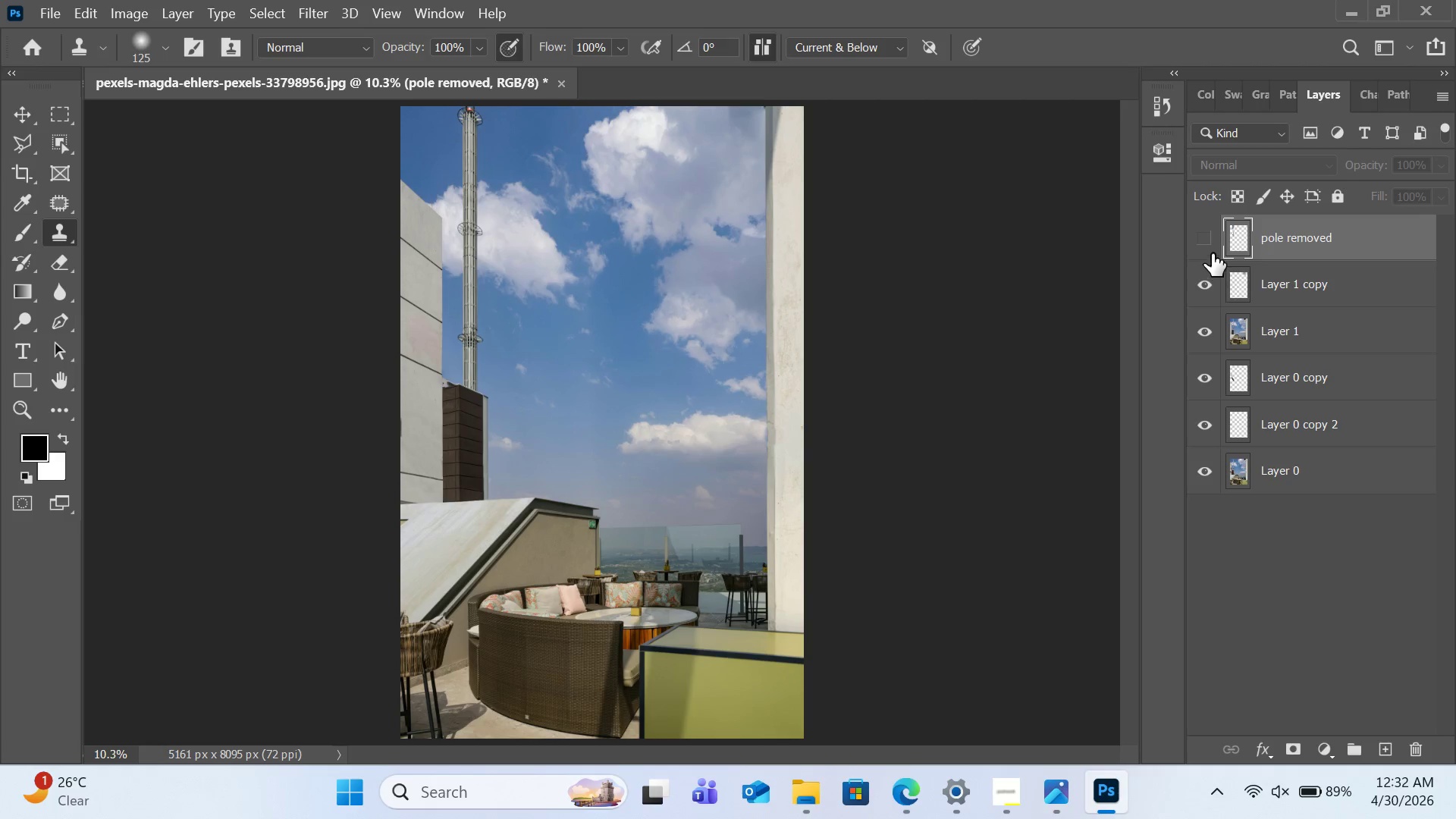 
left_click([1212, 245])
 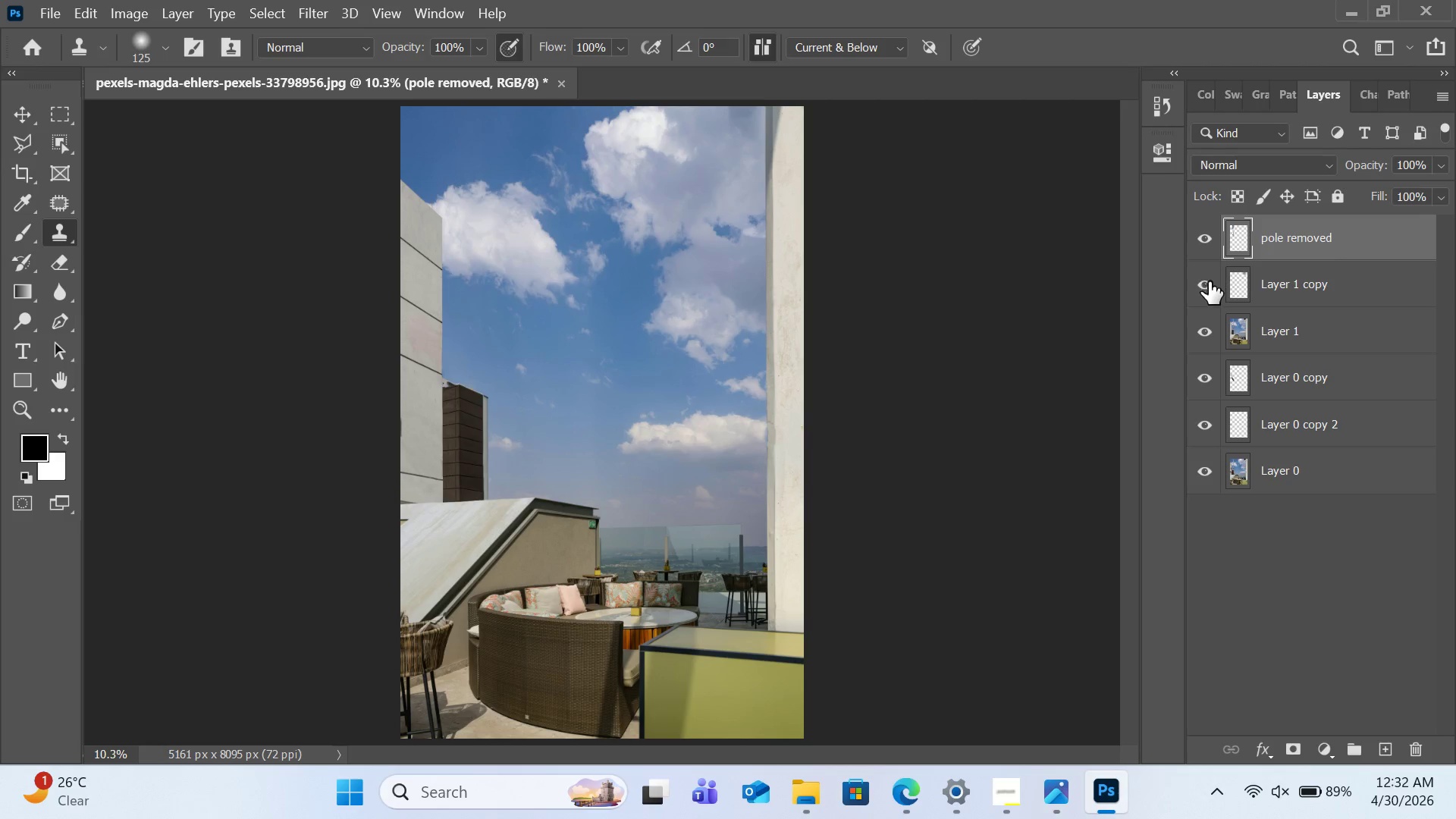 
left_click([1208, 284])
 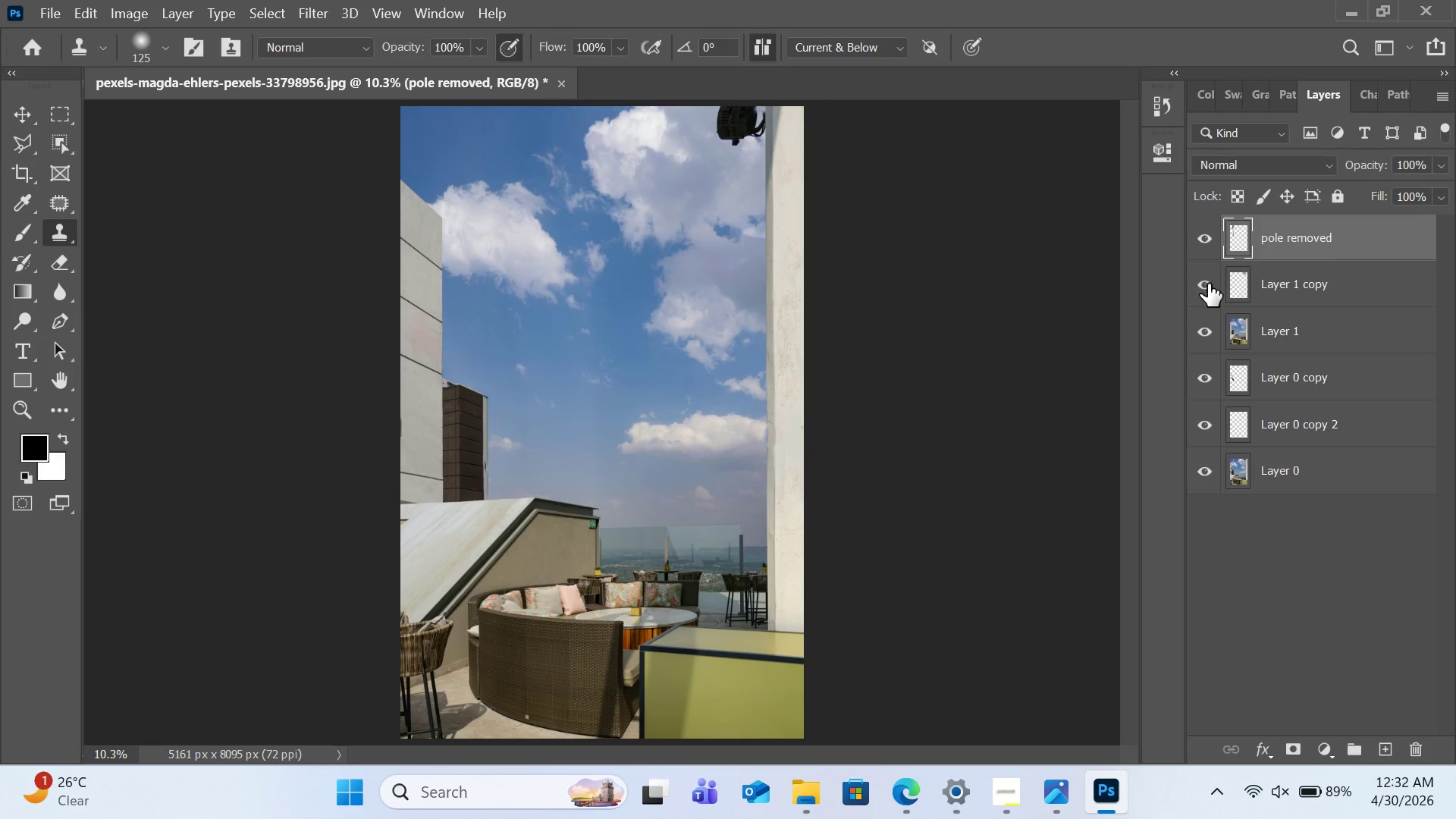 
left_click([1208, 284])
 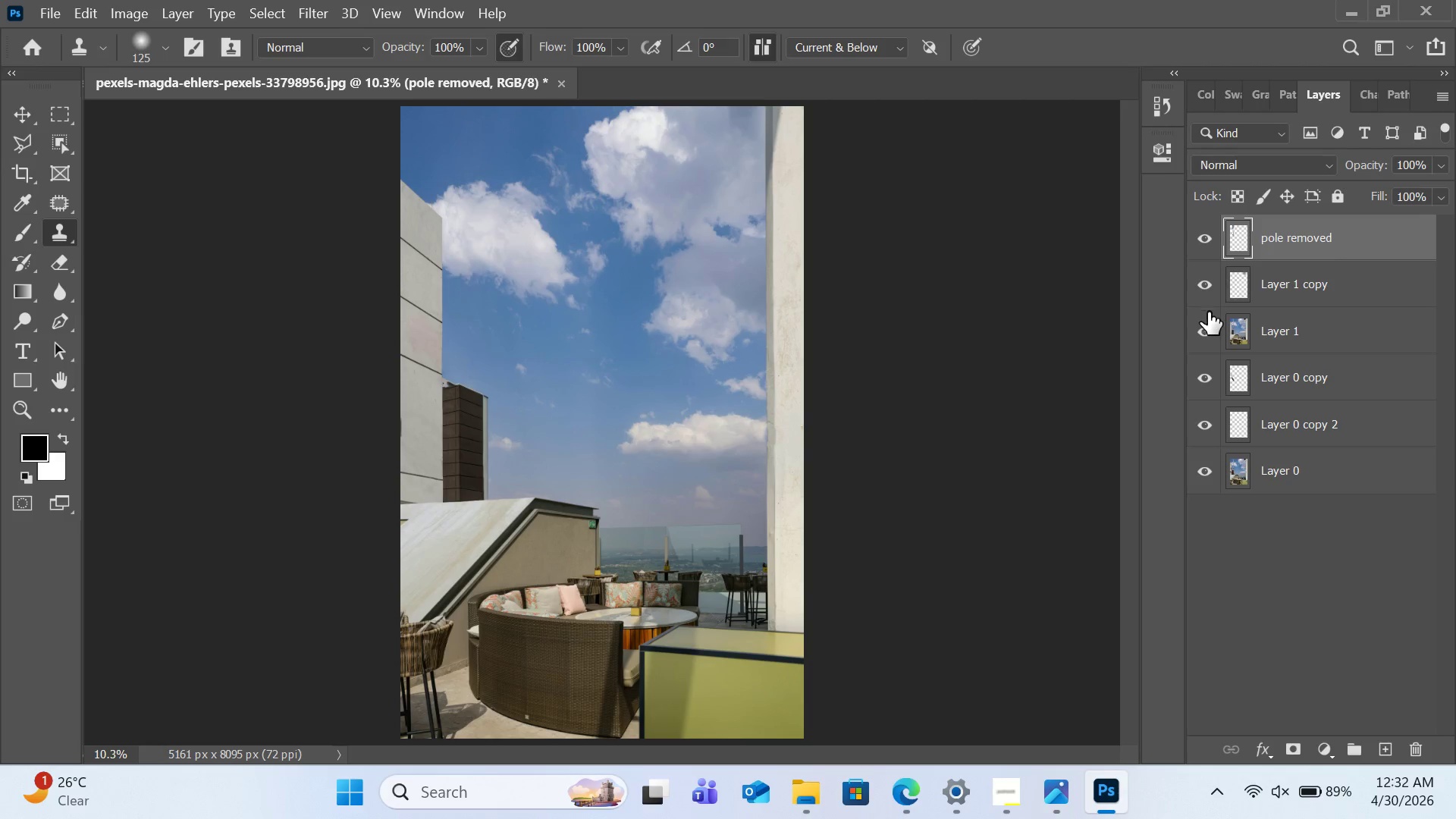 
double_click([1208, 312])
 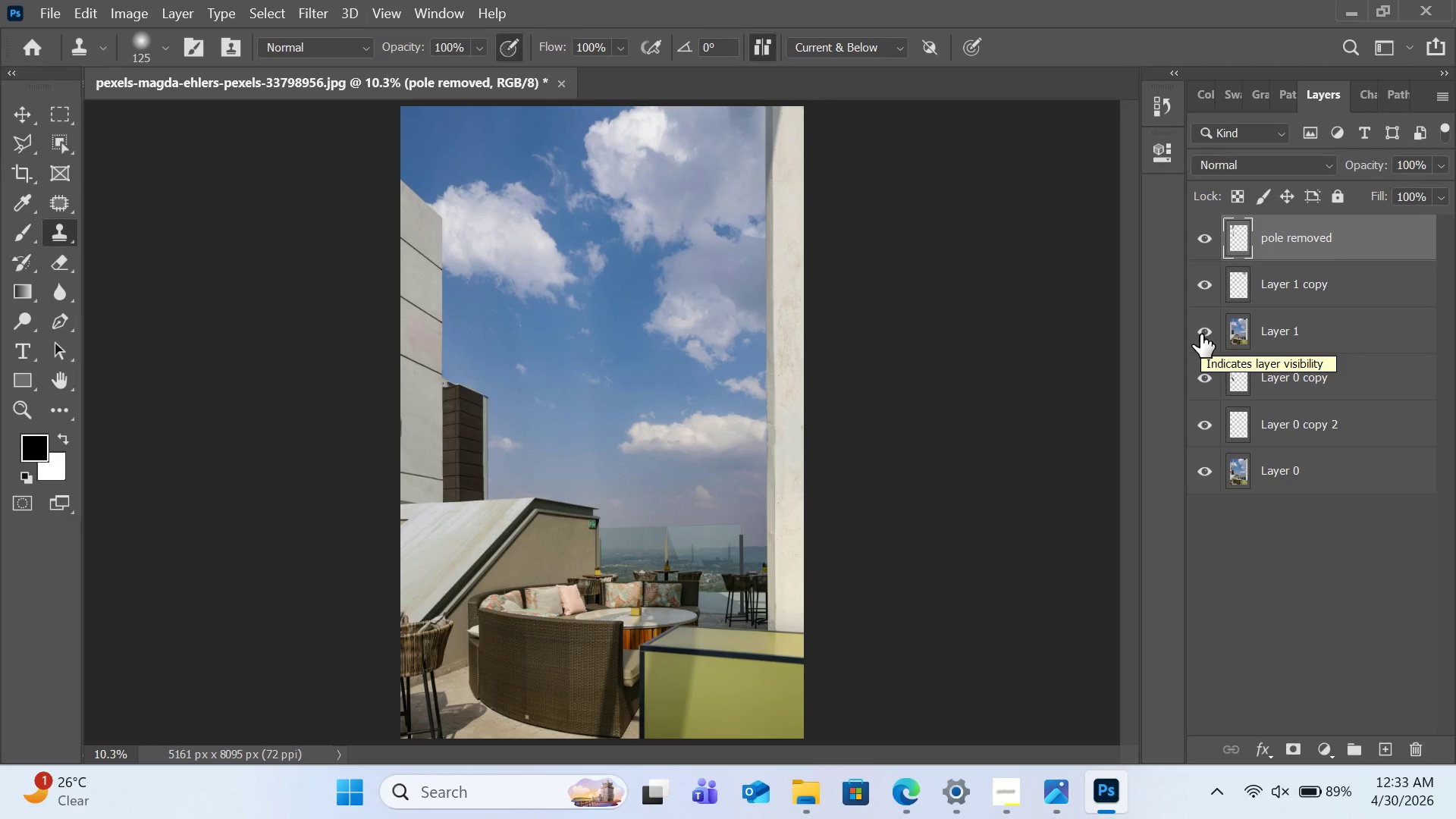 
wait(9.8)
 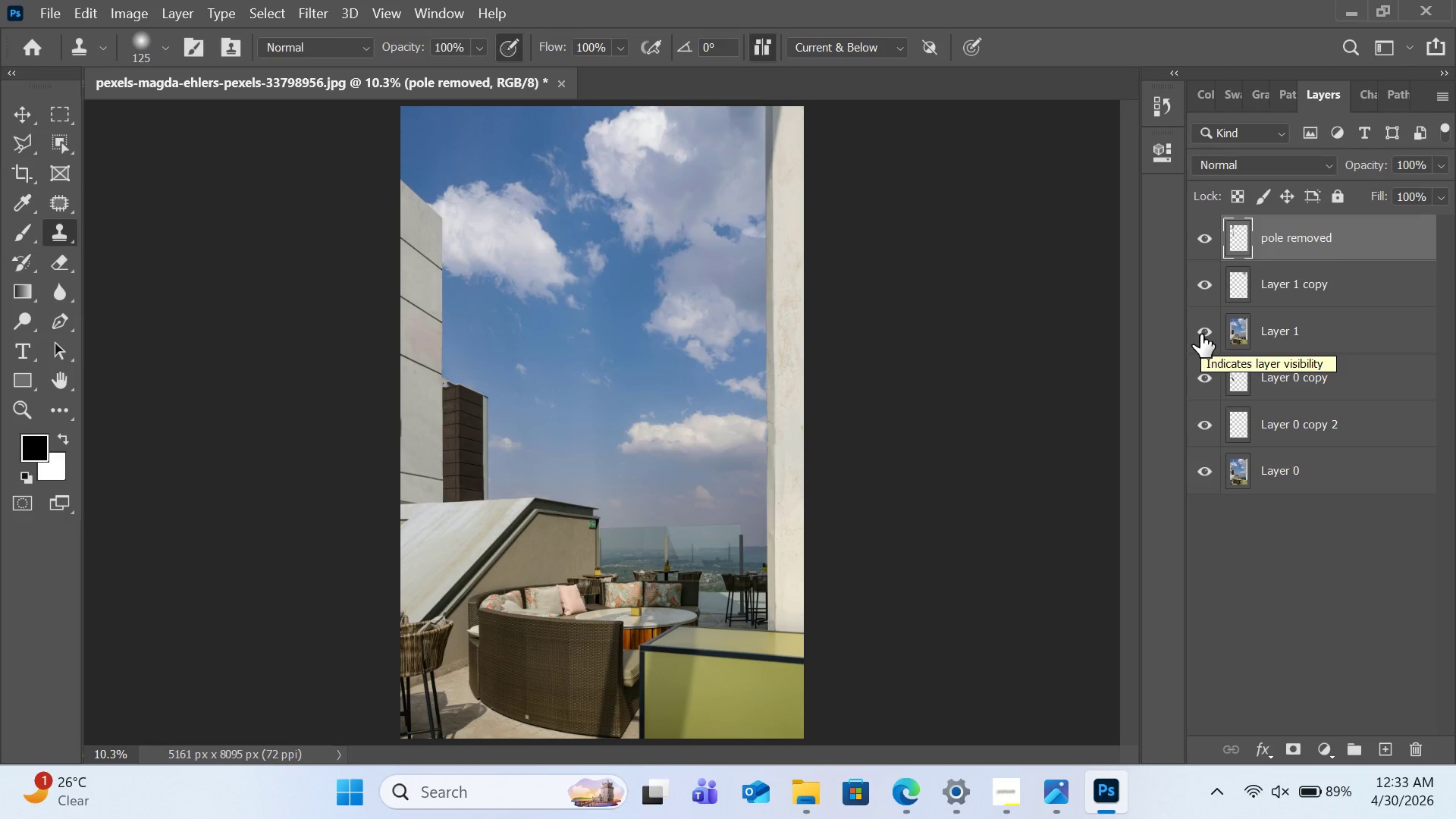 
left_click([1006, 783])